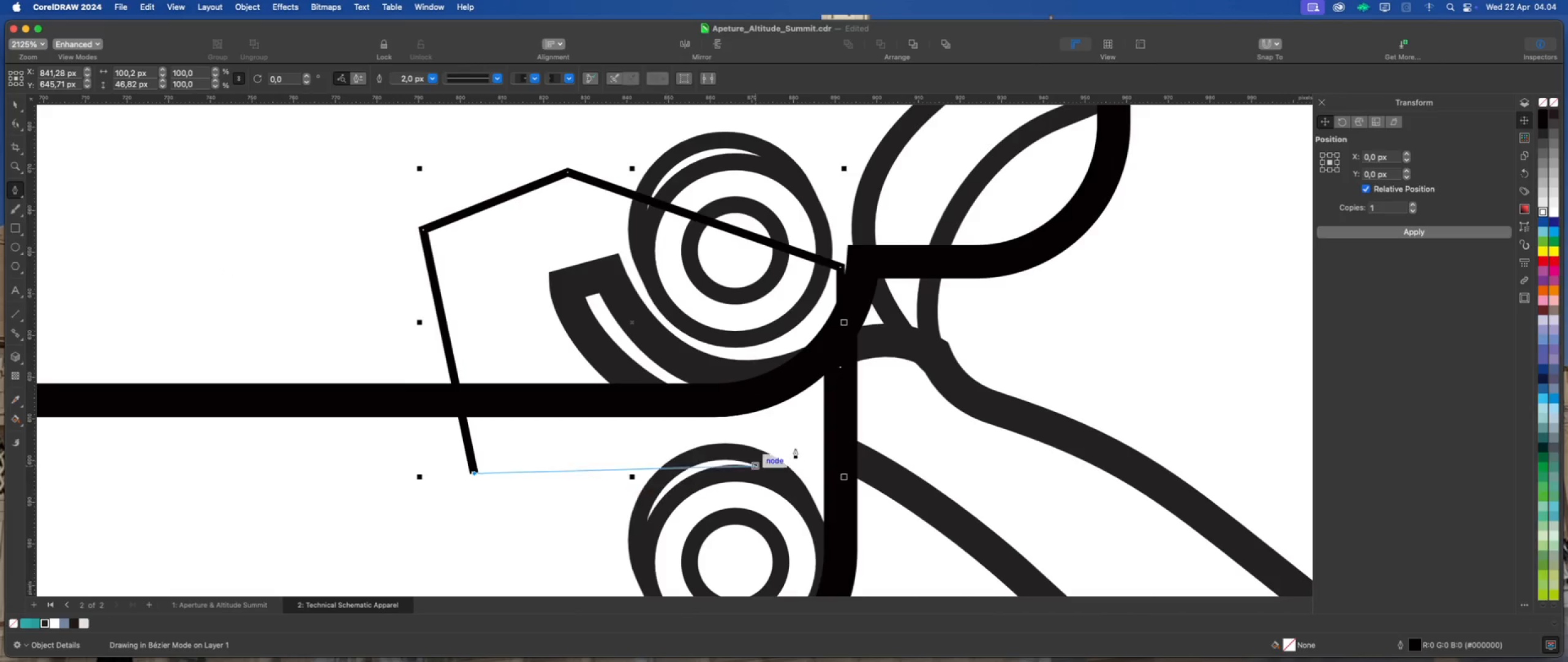 
left_click([800, 441])
 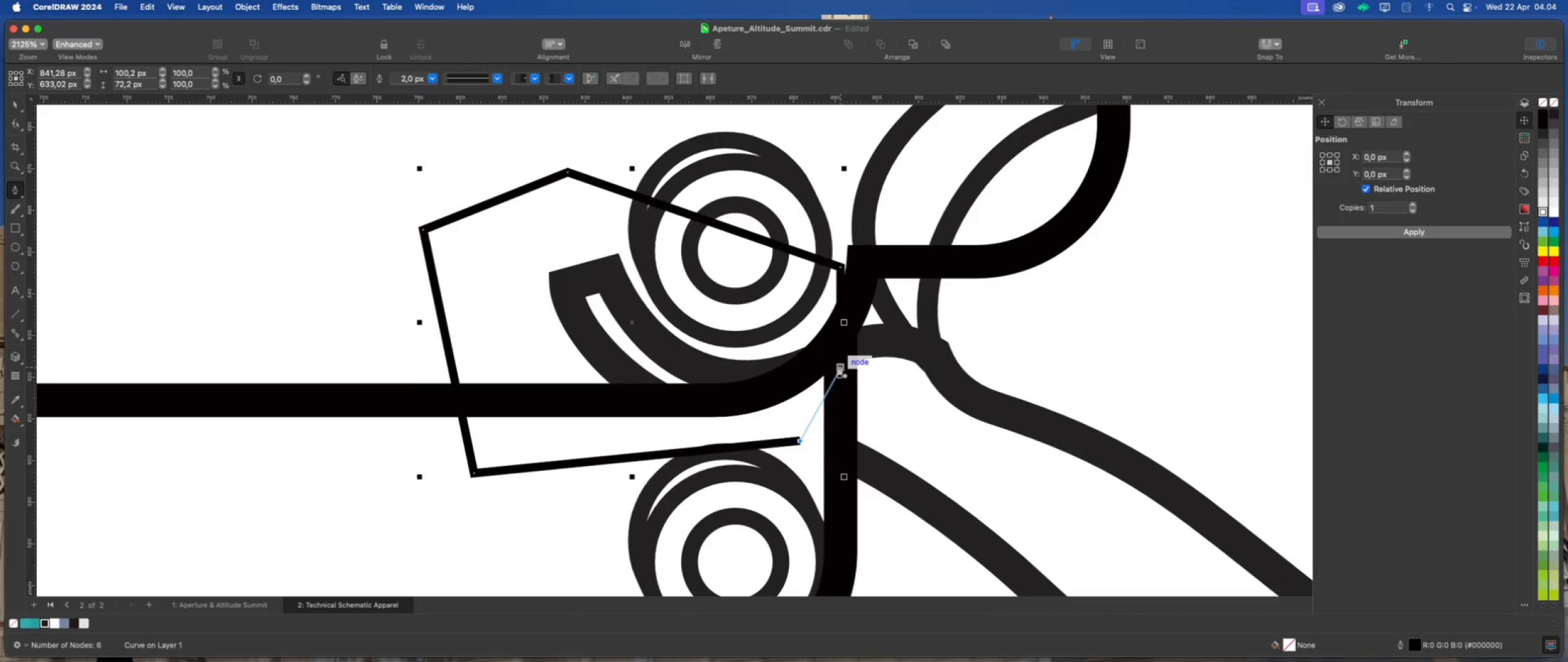 
left_click([840, 367])
 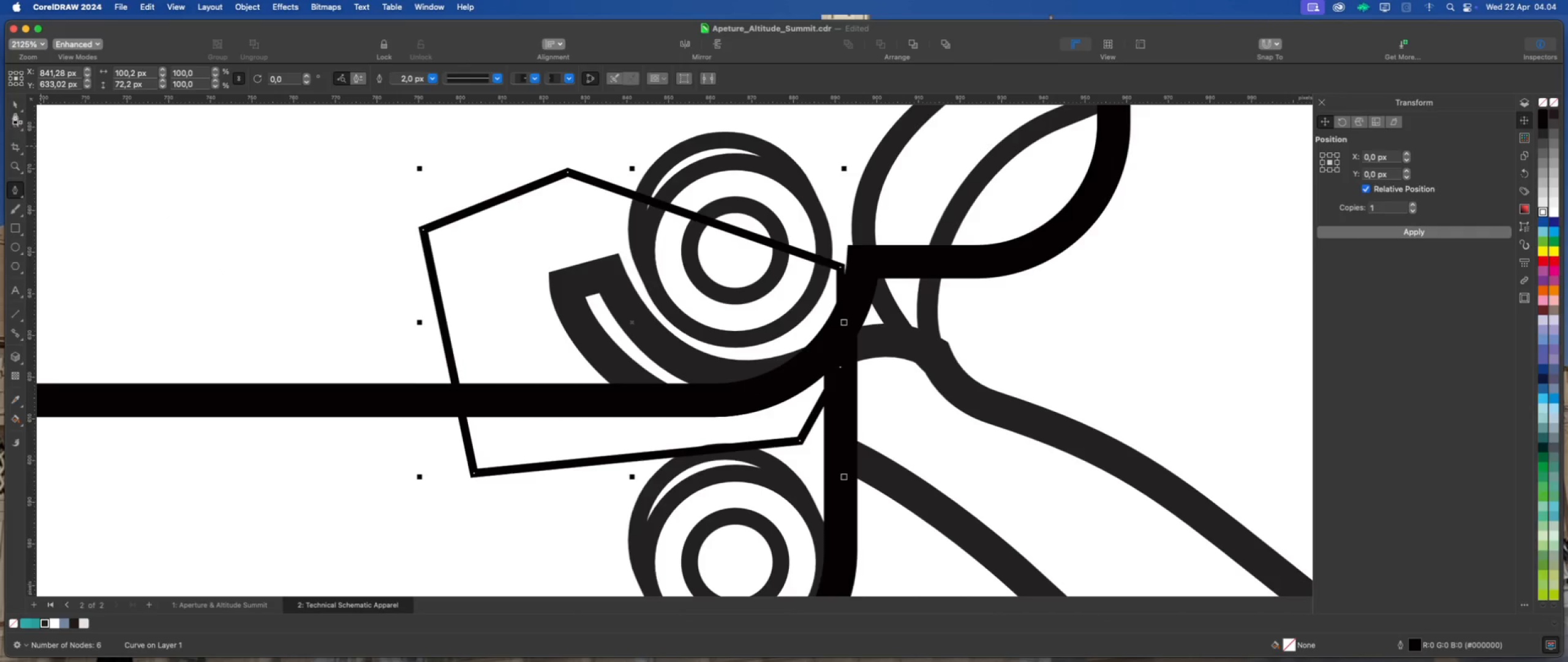 
left_click([15, 105])
 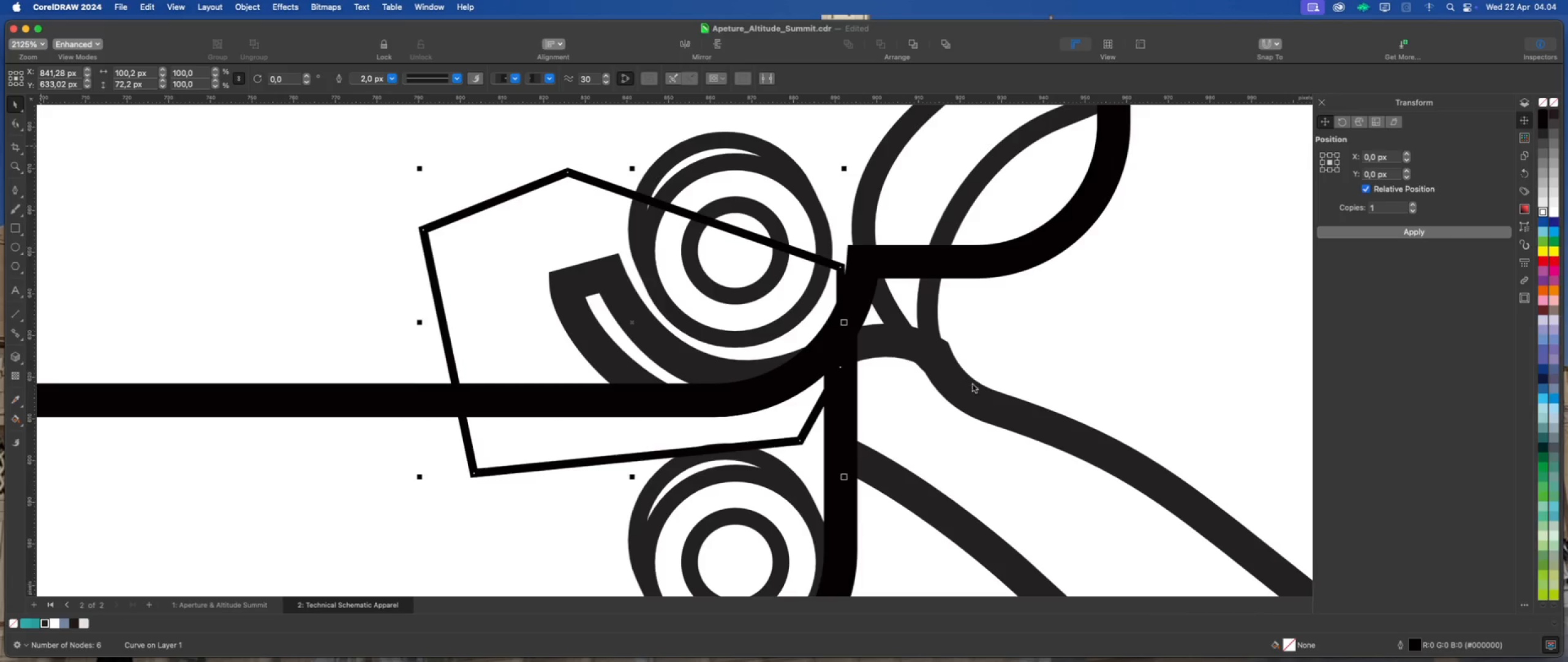 
hold_key(key=ShiftLeft, duration=0.66)
left_click([989, 400])
 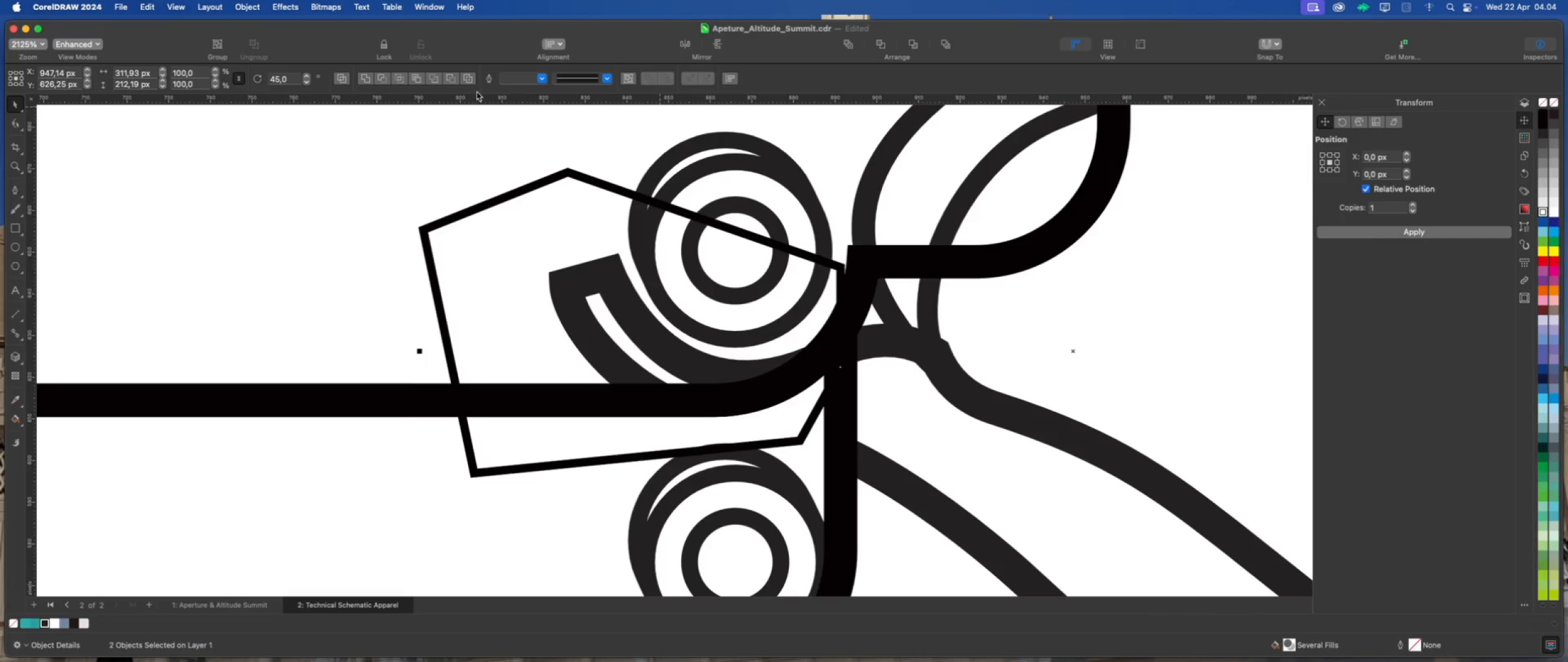 
left_click([451, 78])
 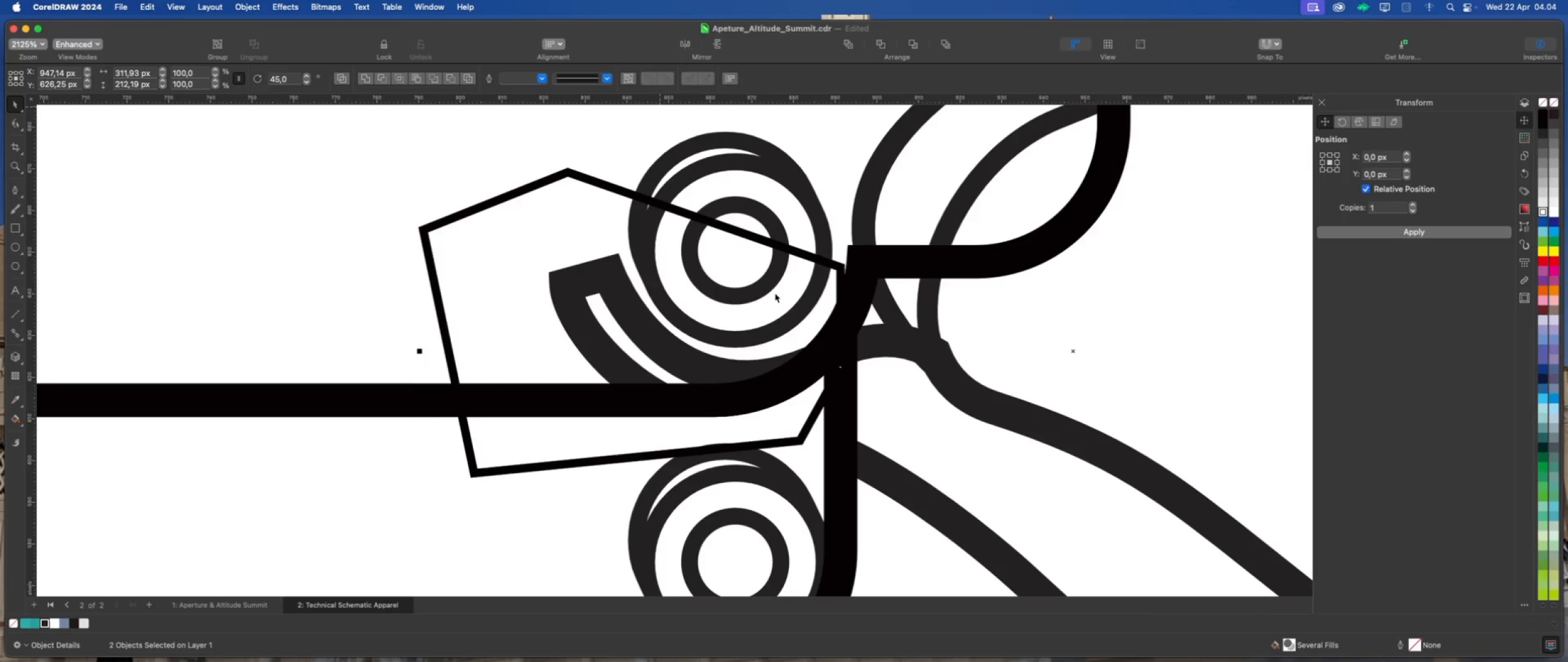 
scroll: coordinate [805, 299], scroll_direction: down, amount: 3.0
 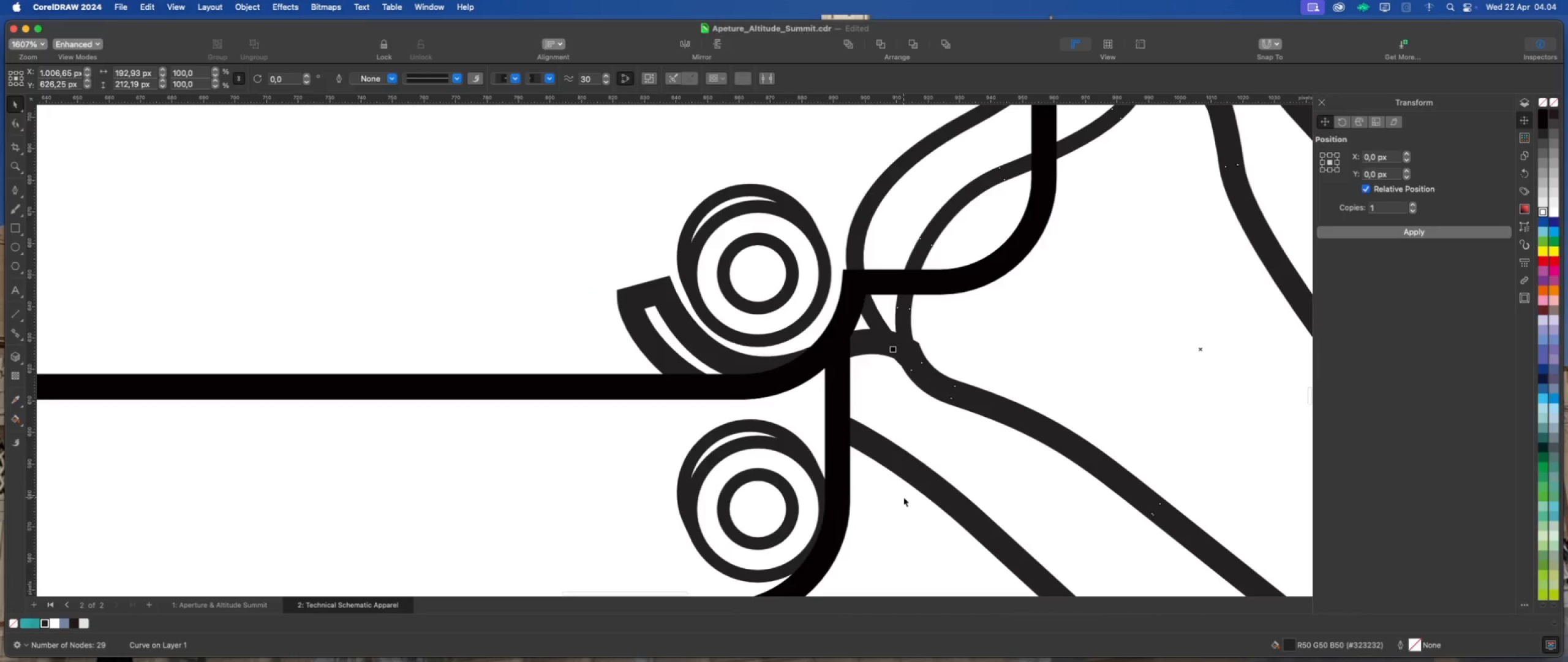 
left_click([903, 497])
 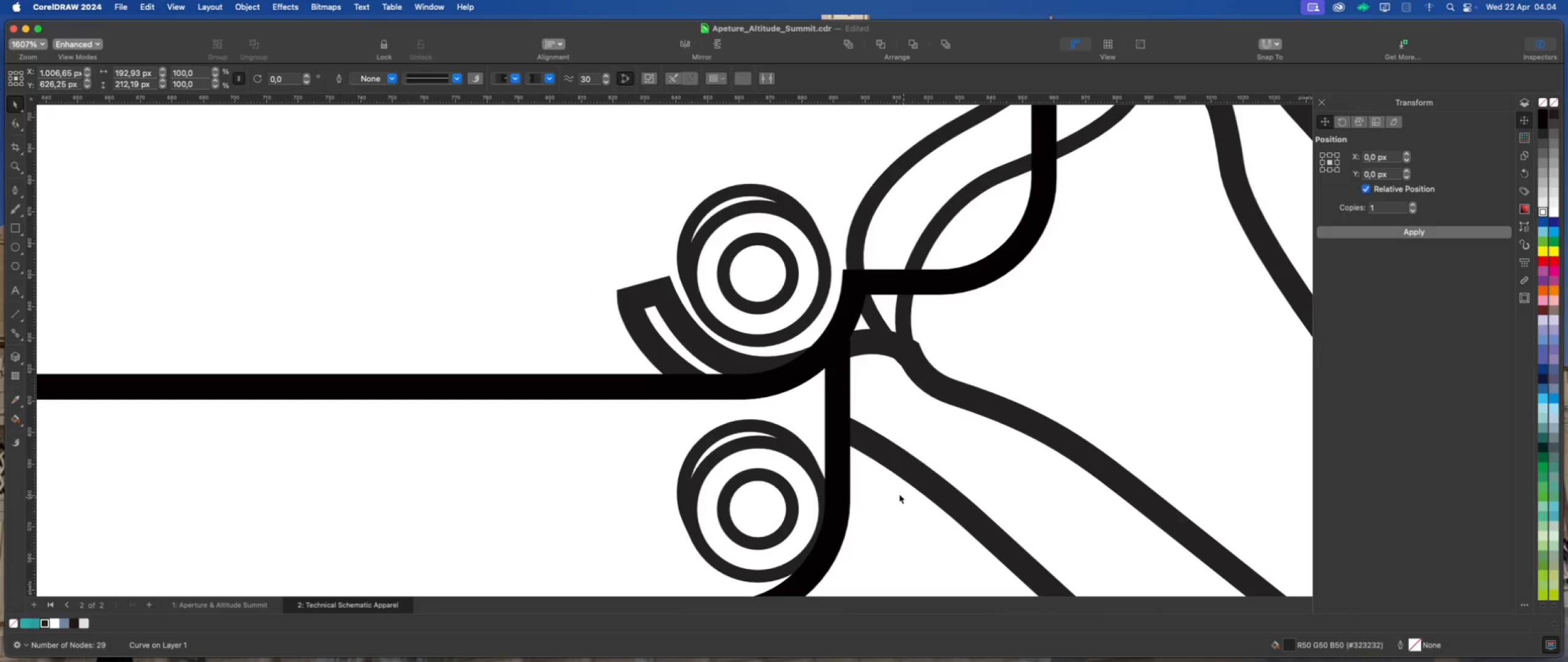 
hold_key(key=CommandLeft, duration=0.95)
 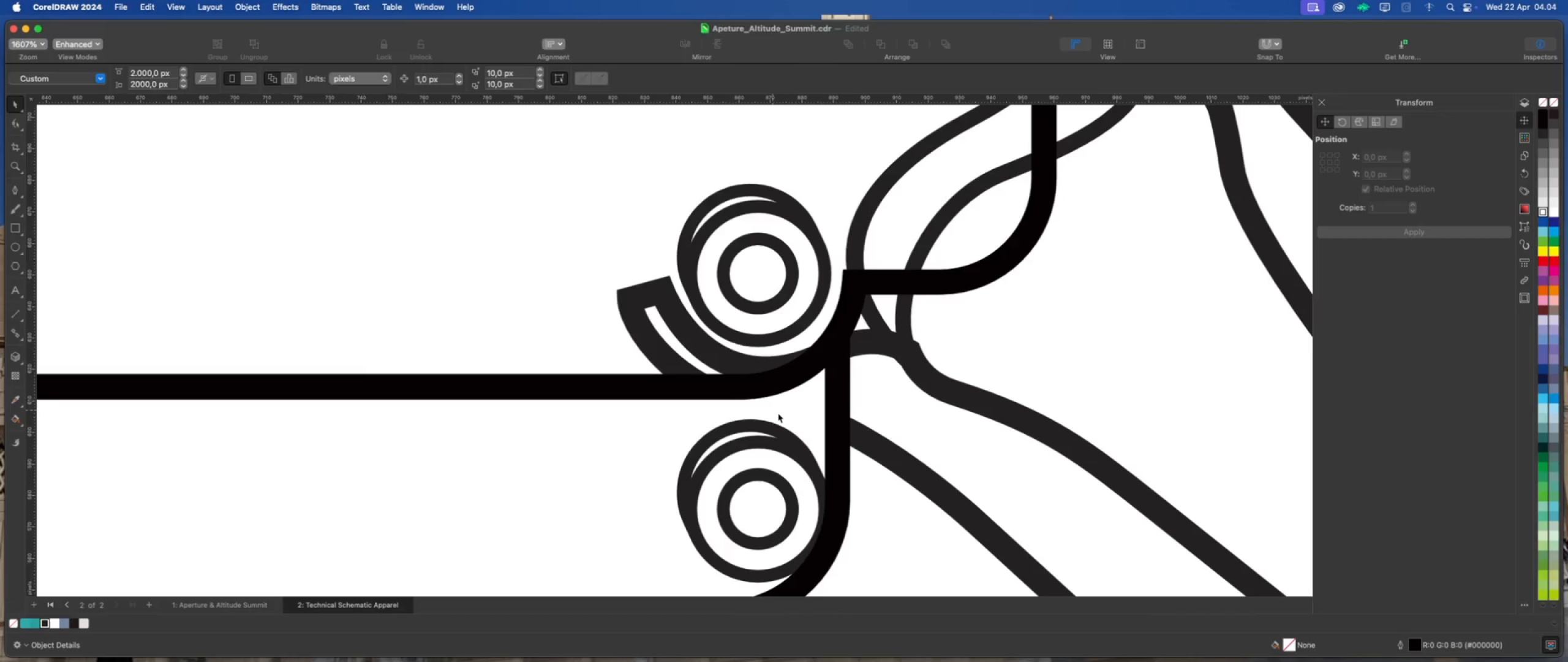 
key(Meta+Z)
 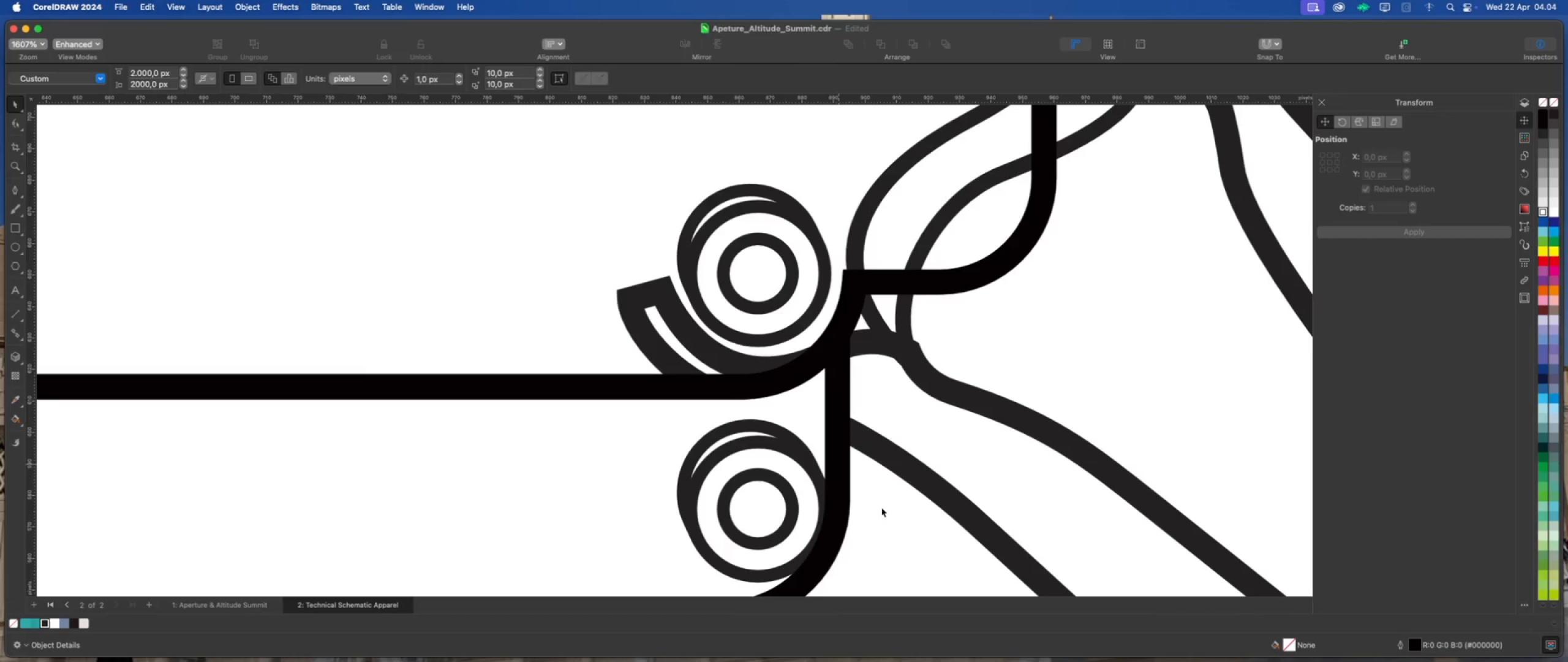 
left_click([882, 508])
 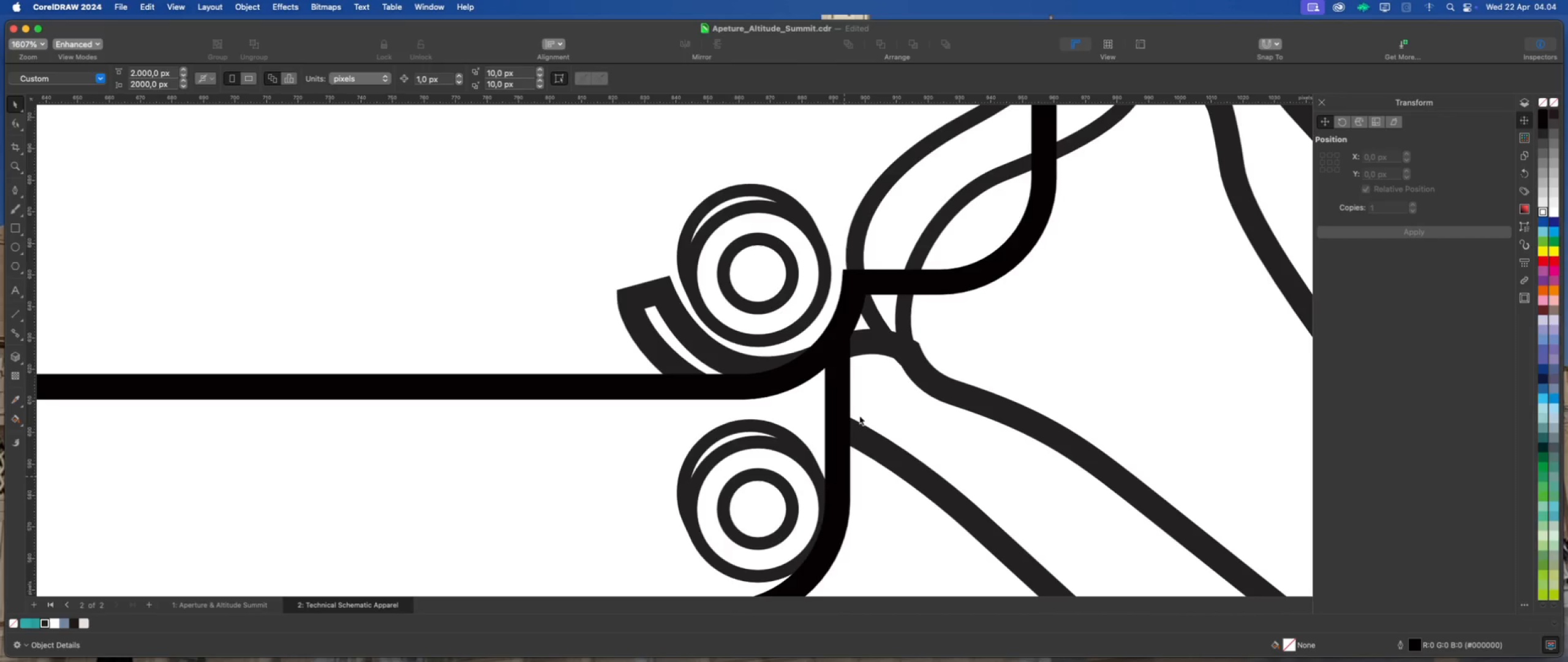 
scroll: coordinate [860, 417], scroll_direction: down, amount: 4.0
 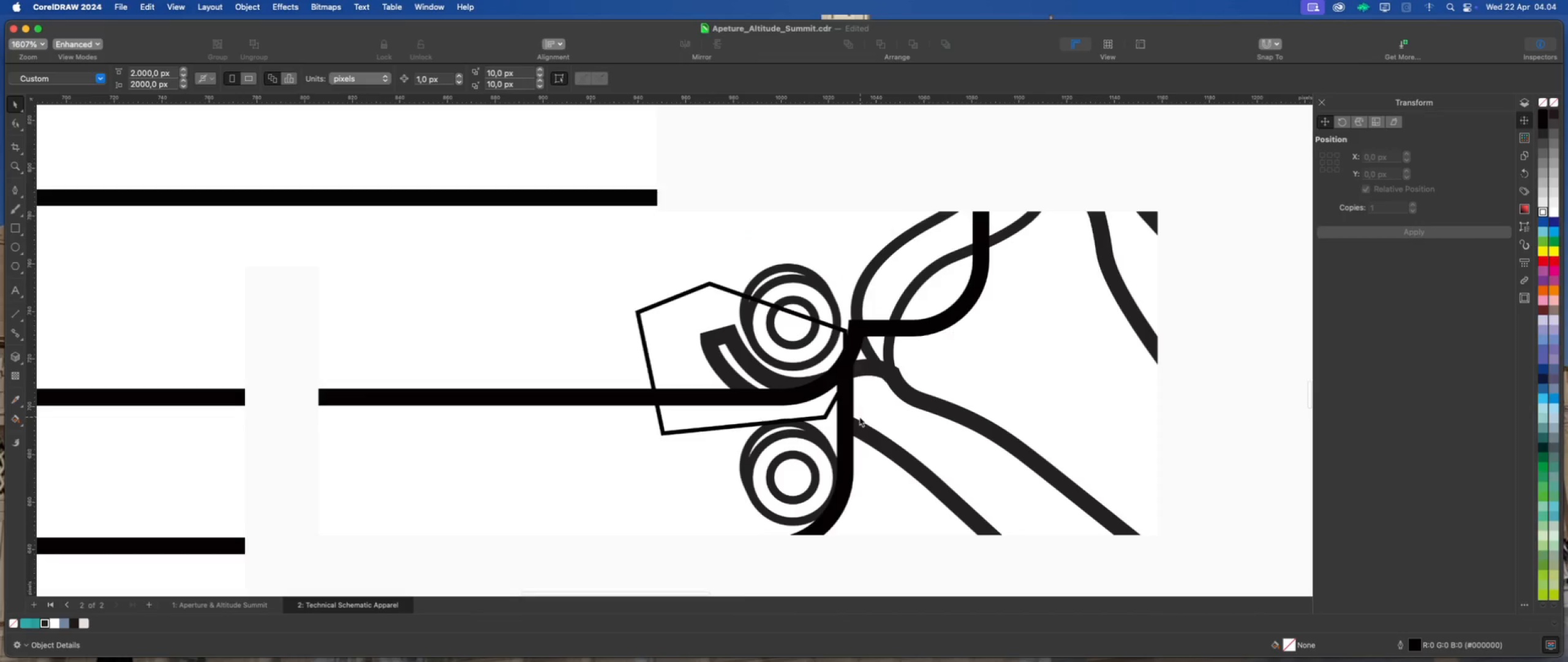 
left_click([867, 495])
 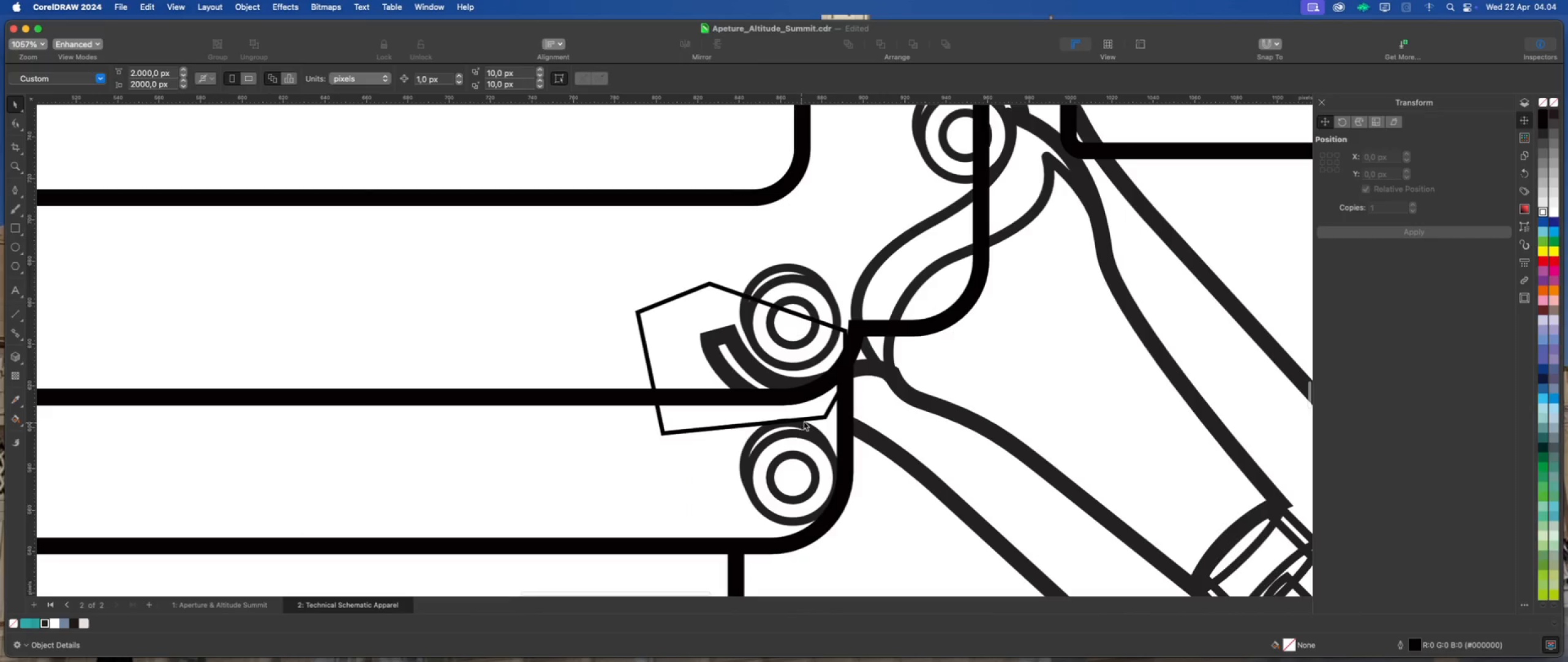 
left_click([812, 418])
 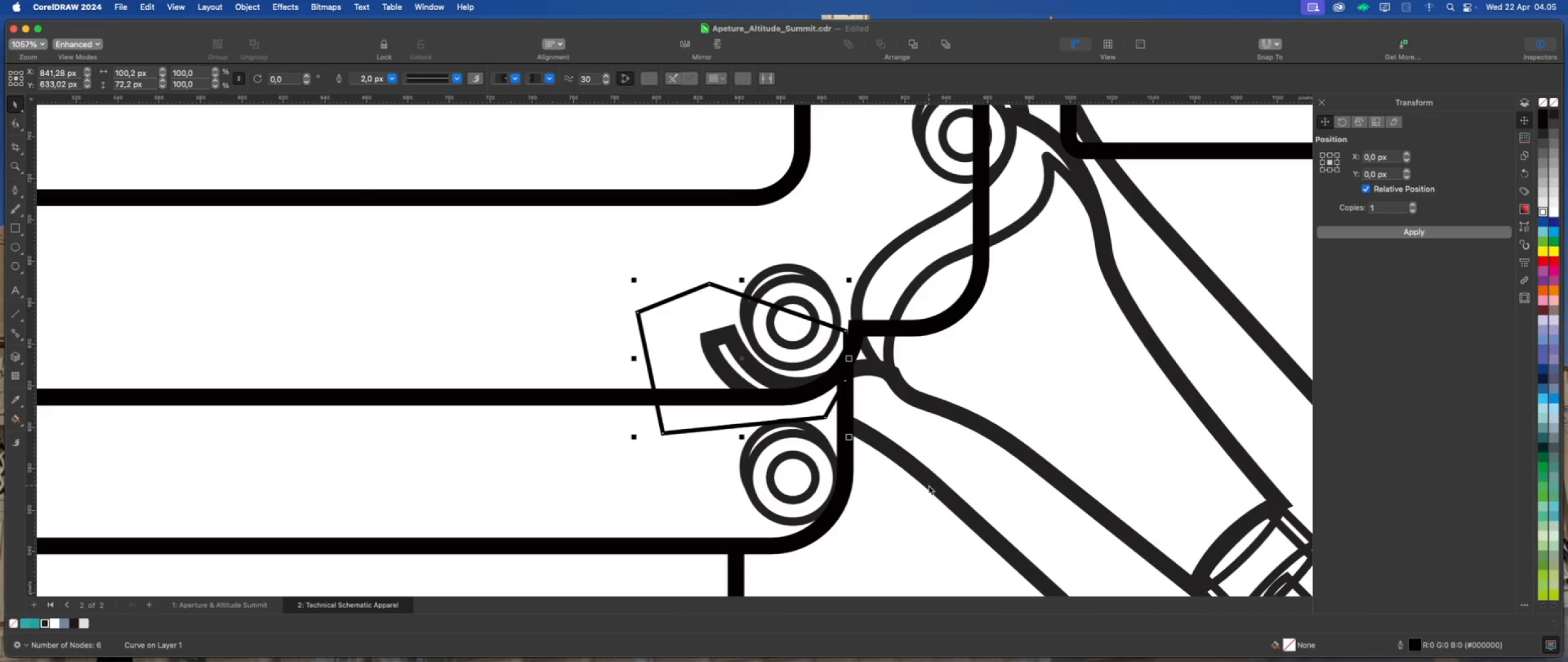 
hold_key(key=ShiftLeft, duration=0.68)
 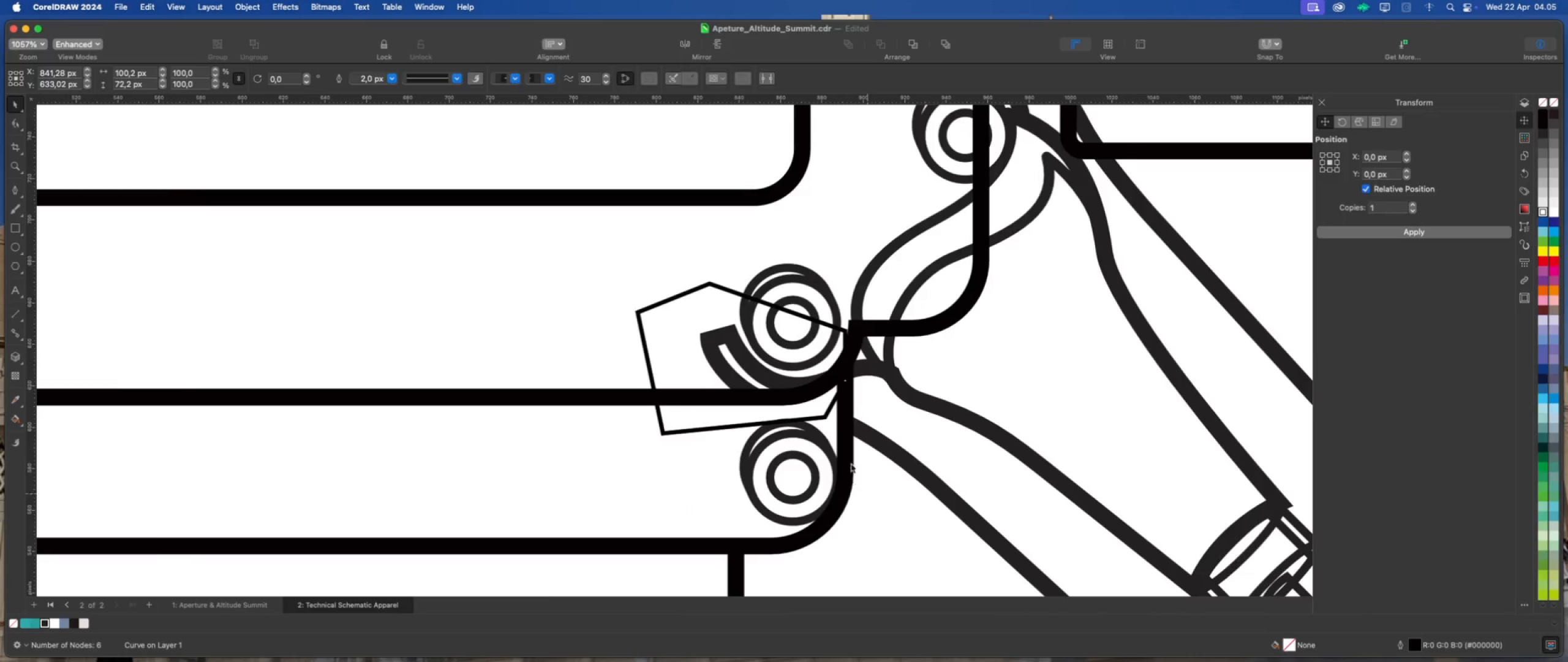 
scroll: coordinate [847, 456], scroll_direction: down, amount: 4.0
 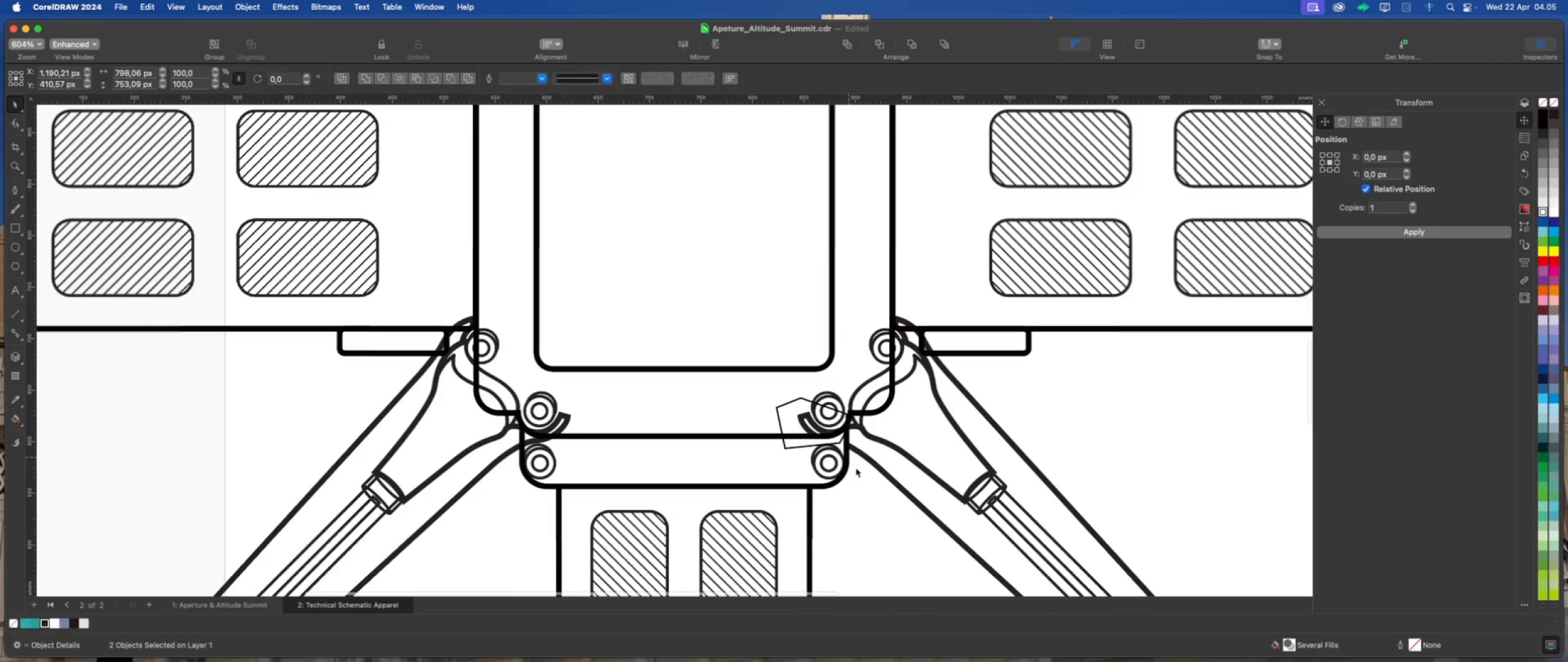 
left_click([869, 527])
 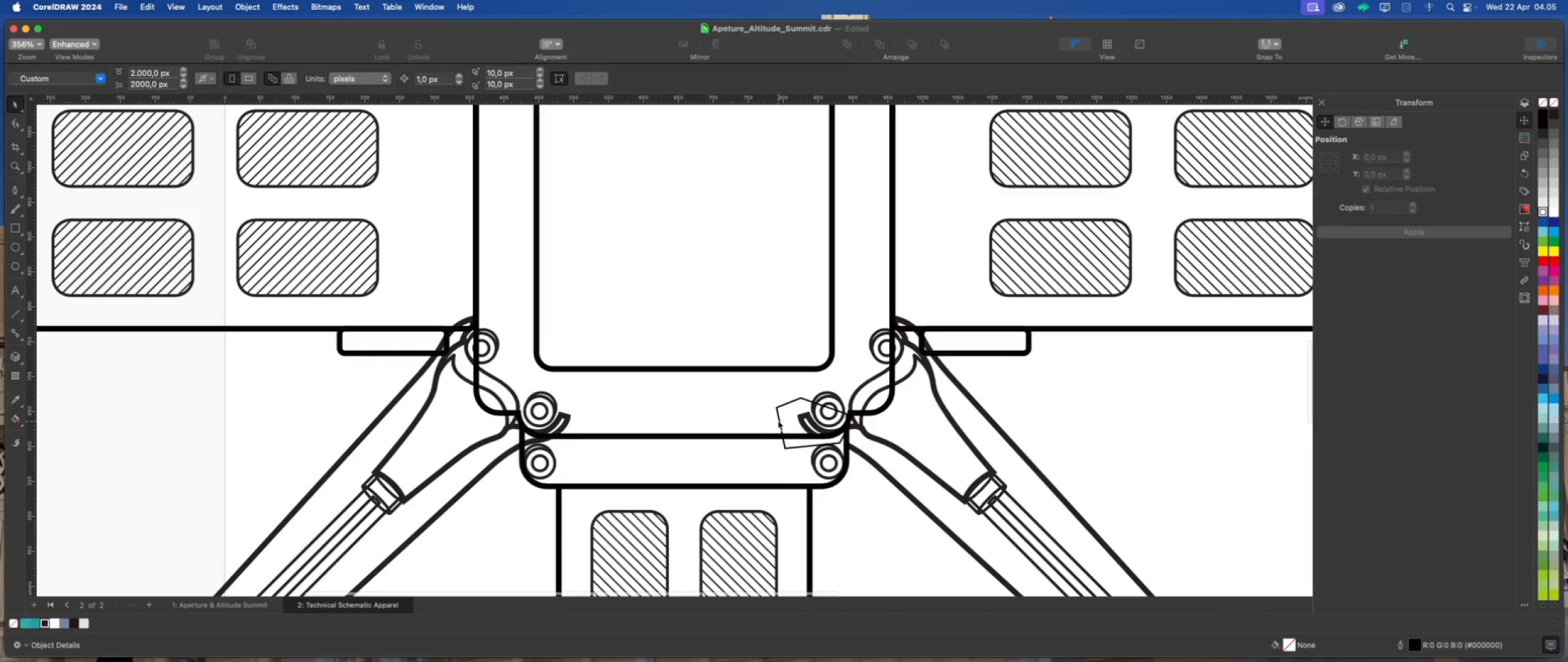 
left_click([778, 419])
 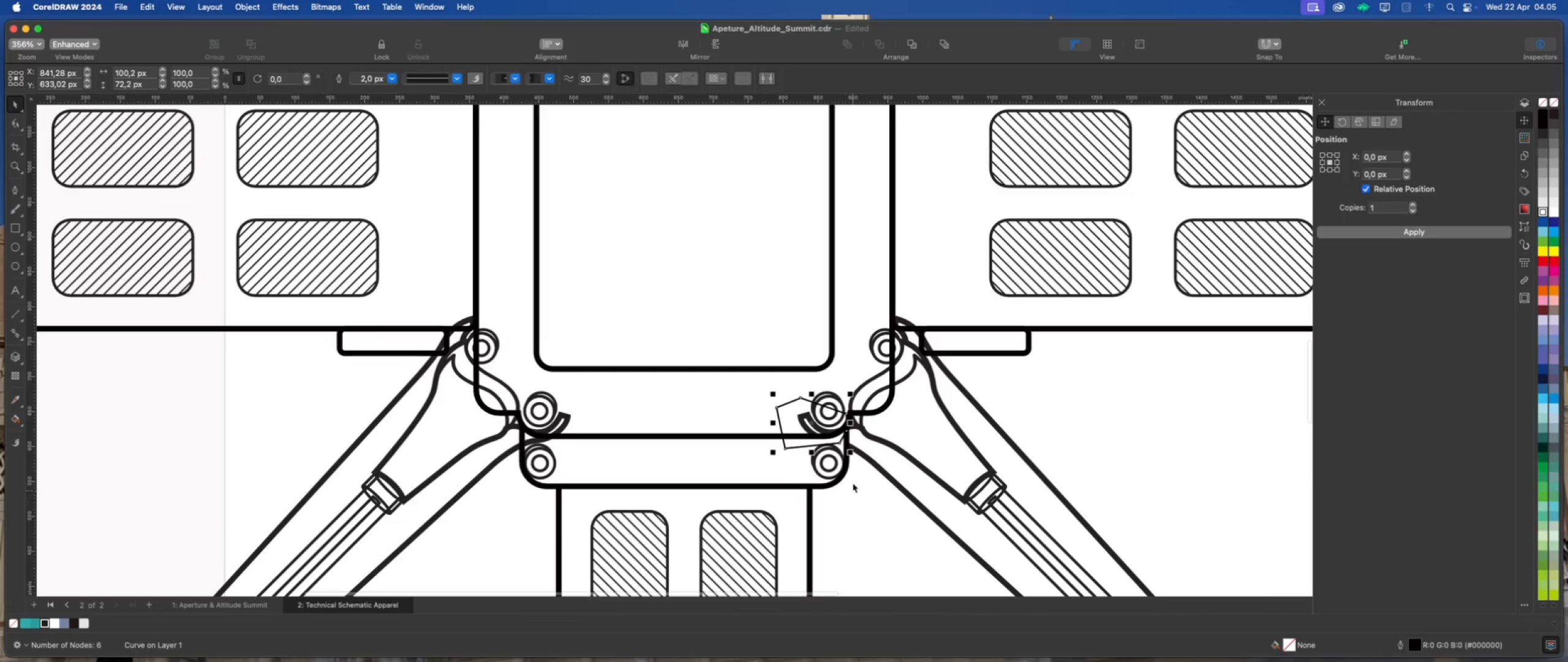 
scroll: coordinate [858, 387], scroll_direction: down, amount: 2.0
 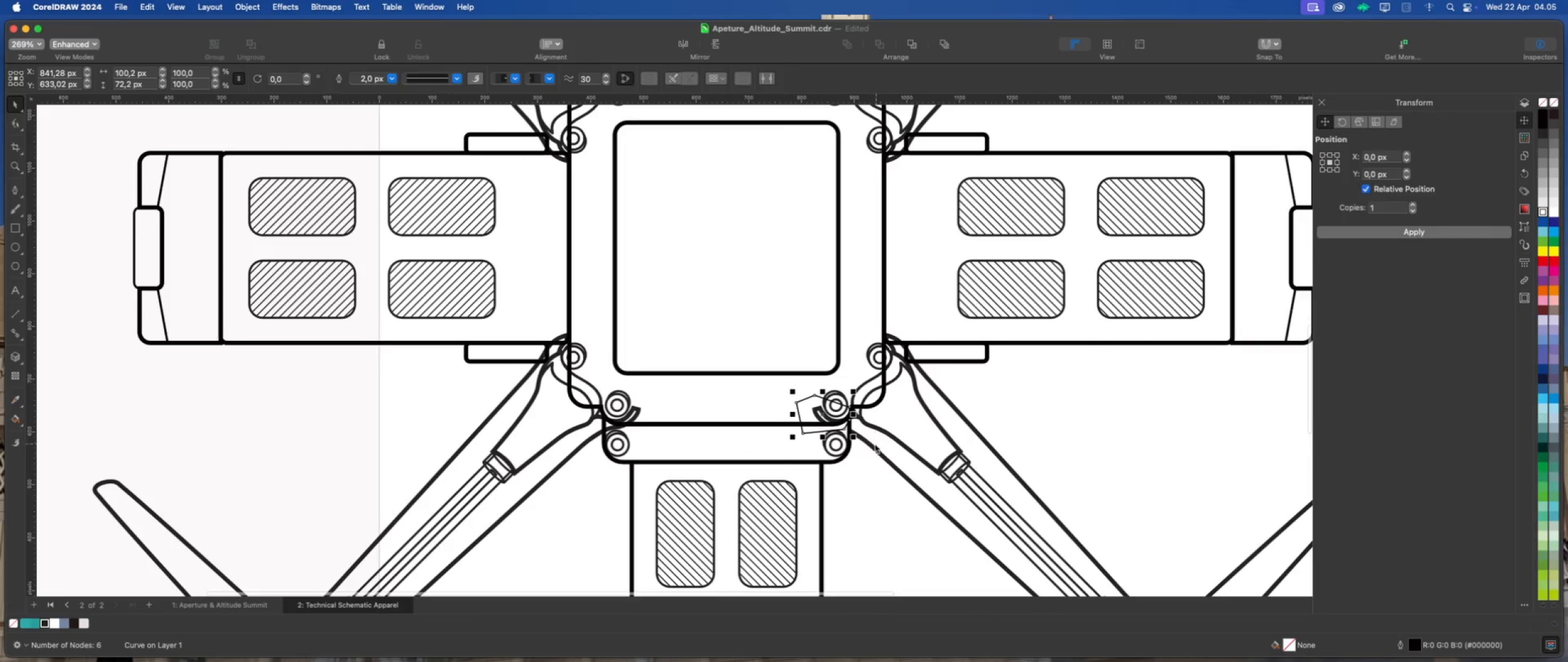 
scroll: coordinate [875, 390], scroll_direction: up, amount: 8.0
 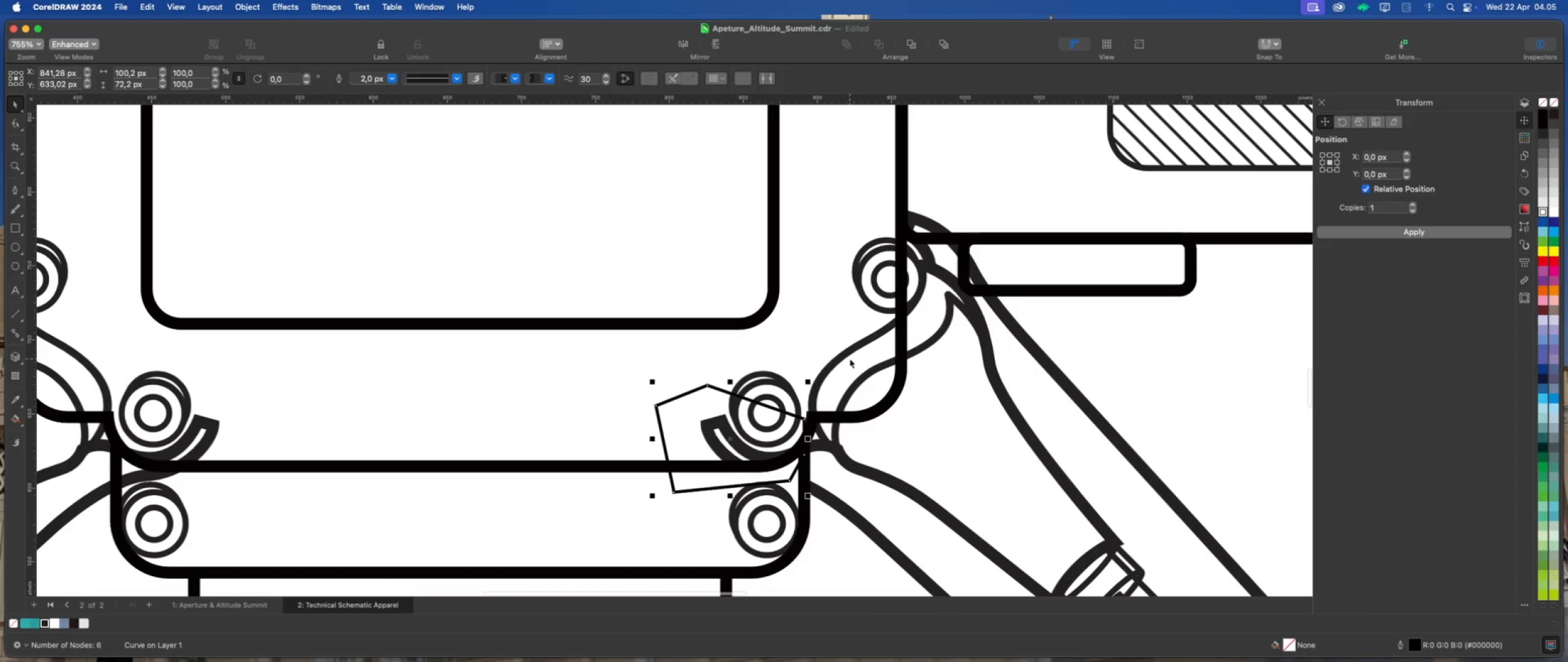 
scroll: coordinate [837, 432], scroll_direction: down, amount: 7.0
 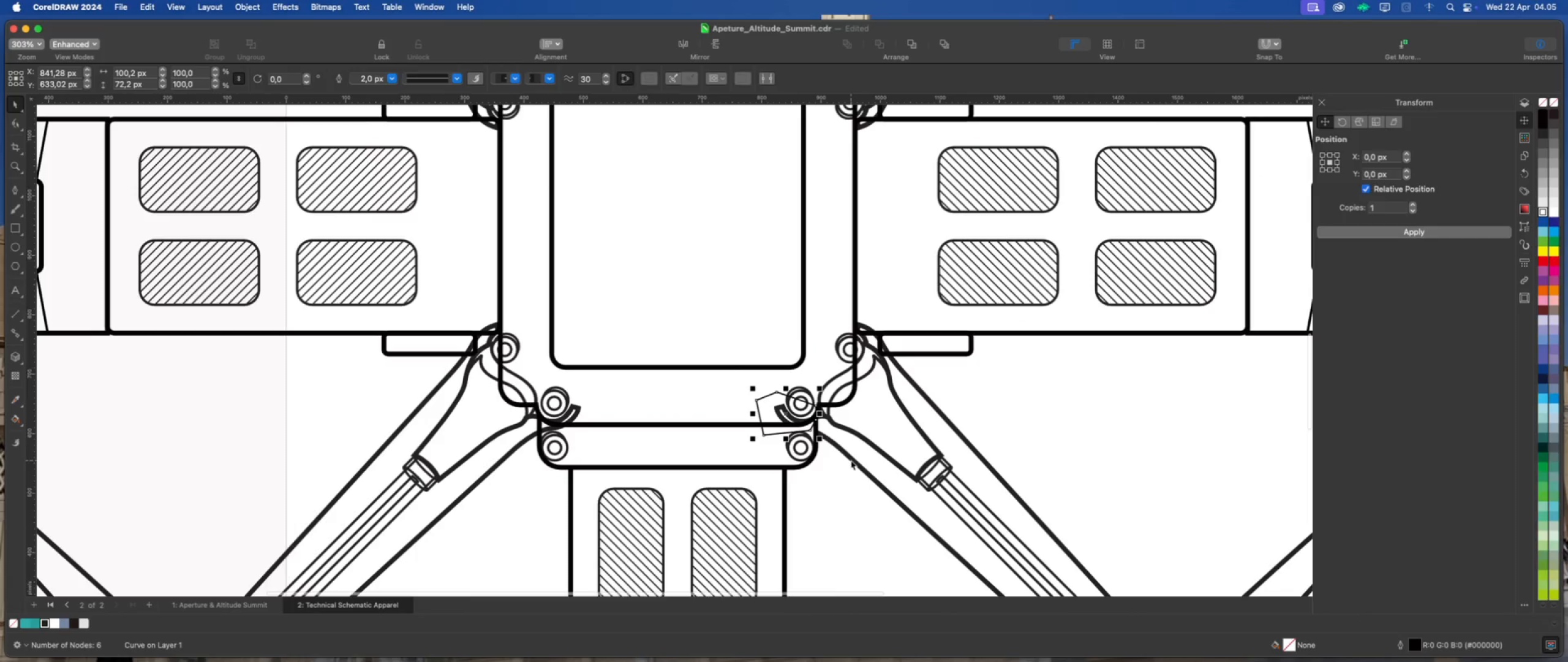 
left_click([852, 460])
 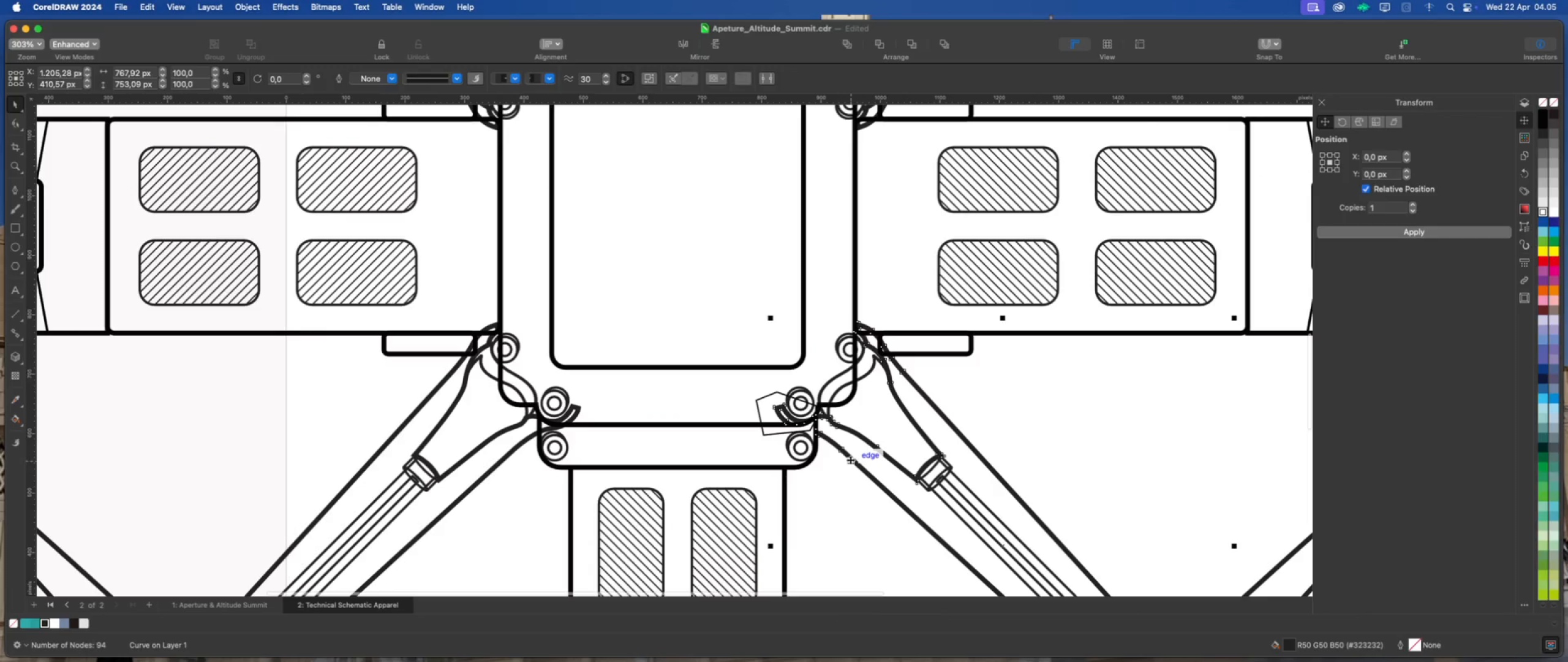 
scroll: coordinate [828, 458], scroll_direction: up, amount: 6.0
 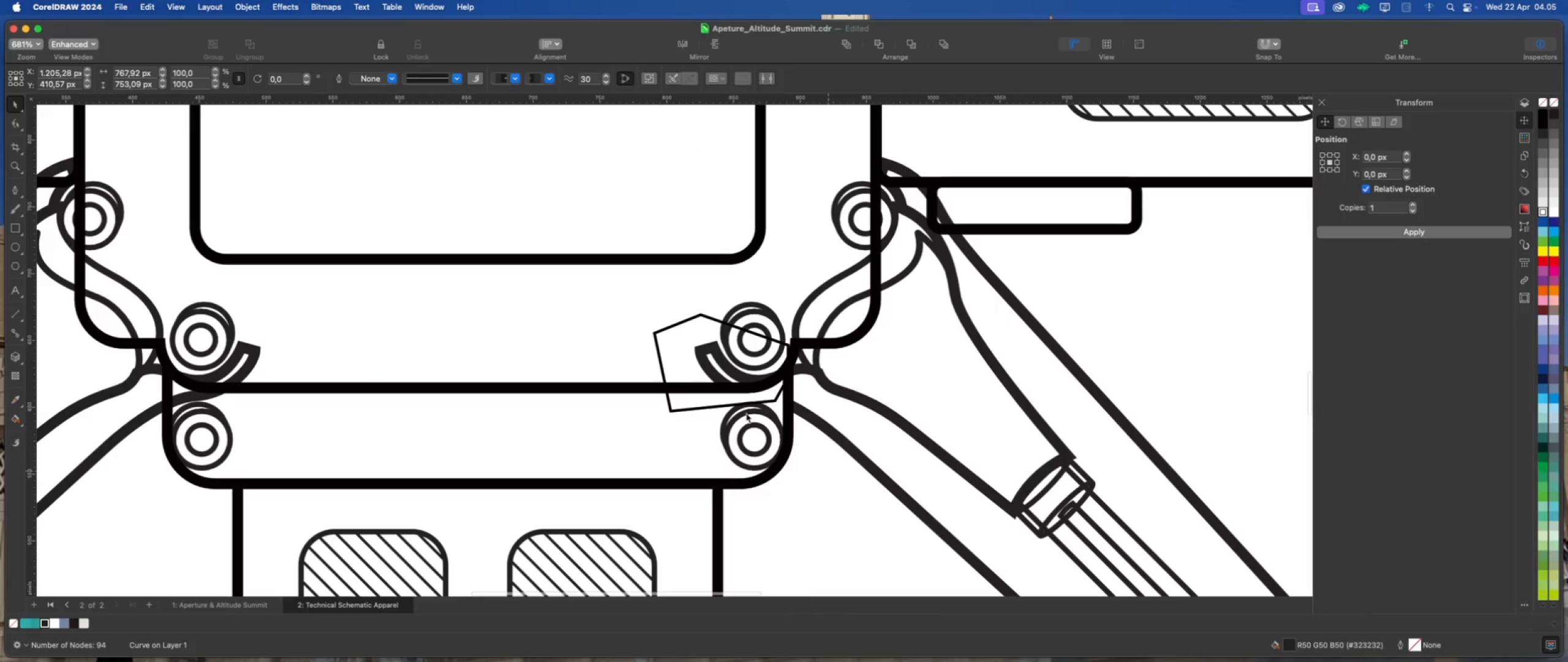 
left_click([679, 362])
 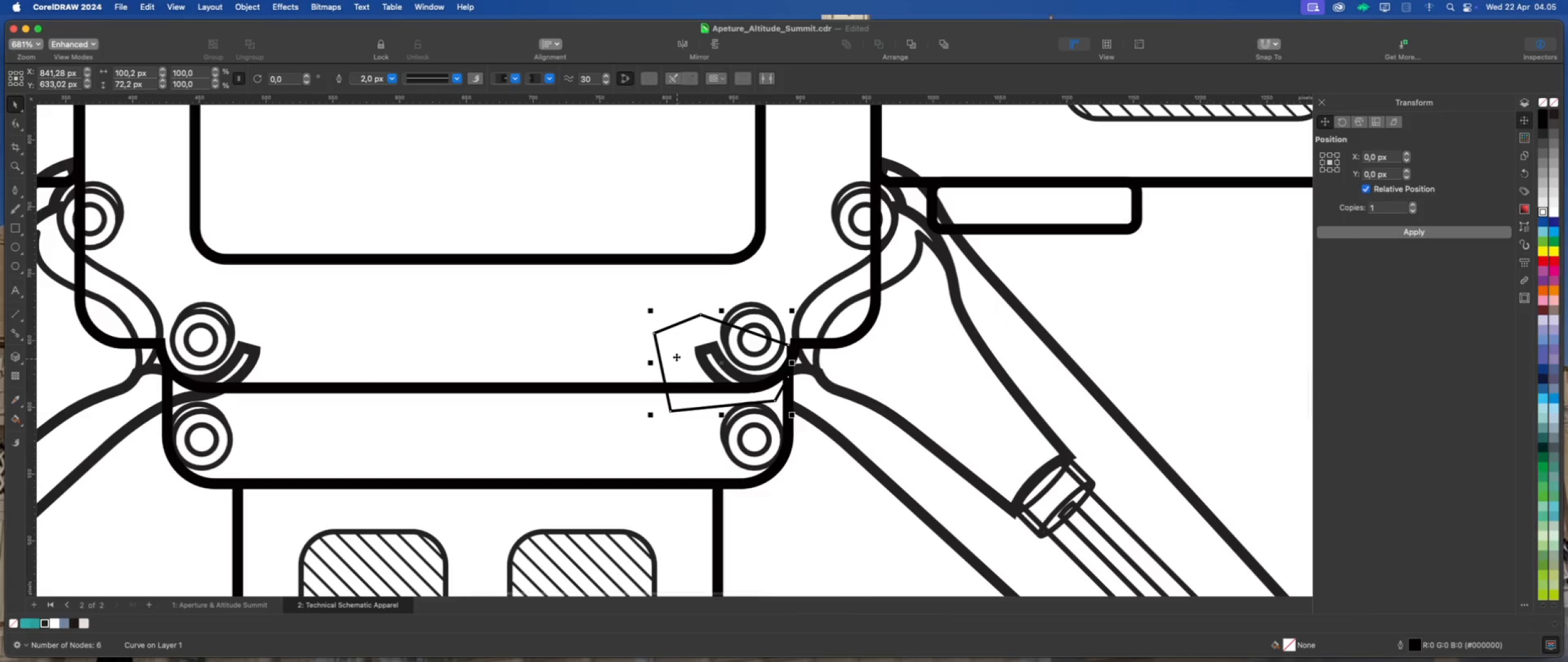 
right_click([676, 356])
 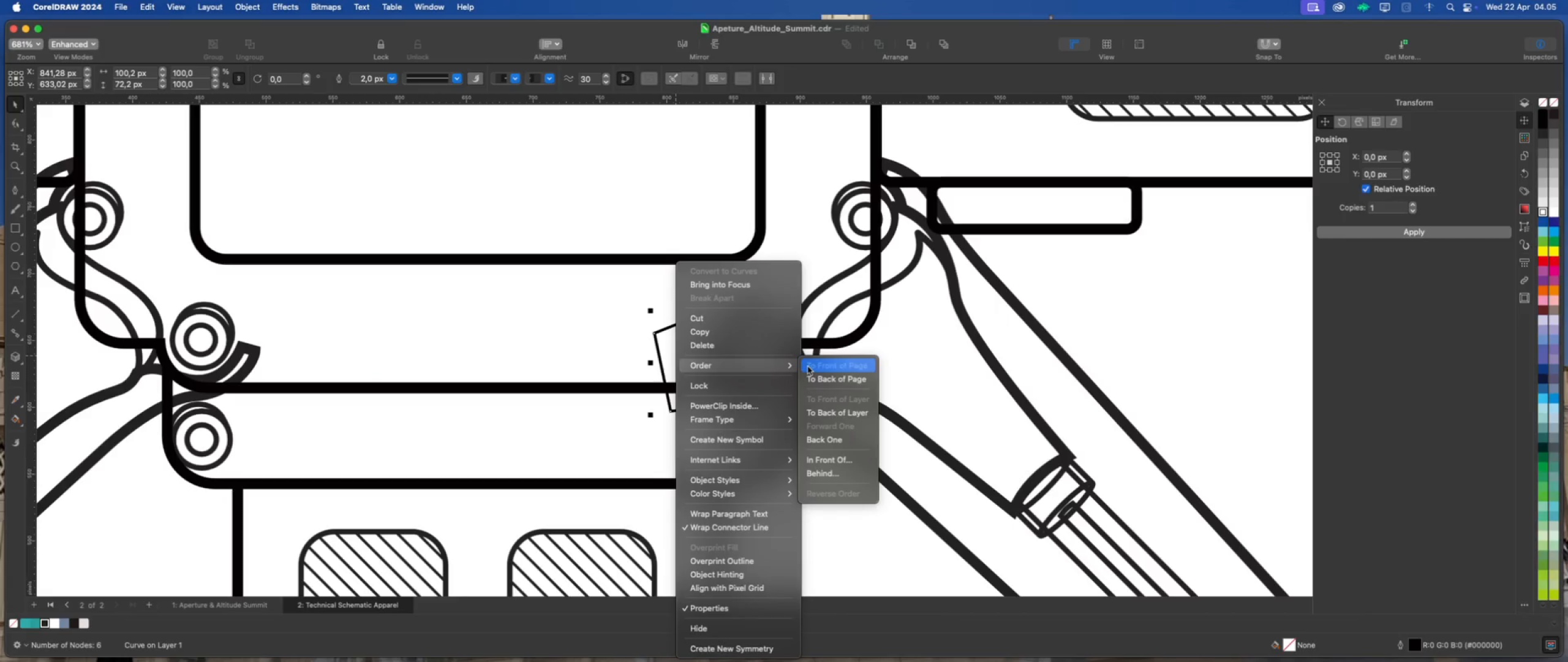 
left_click([861, 520])
 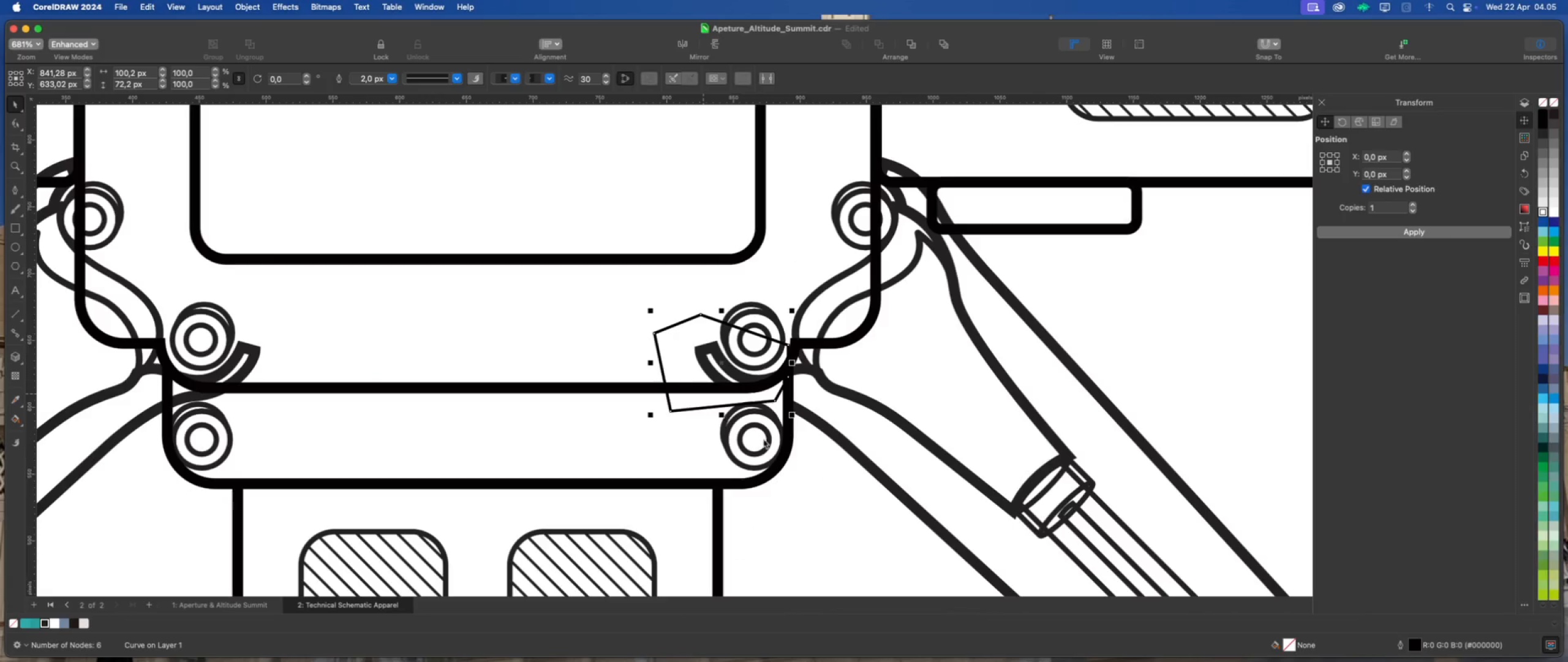 
hold_key(key=ShiftLeft, duration=0.77)
left_click([837, 439])
 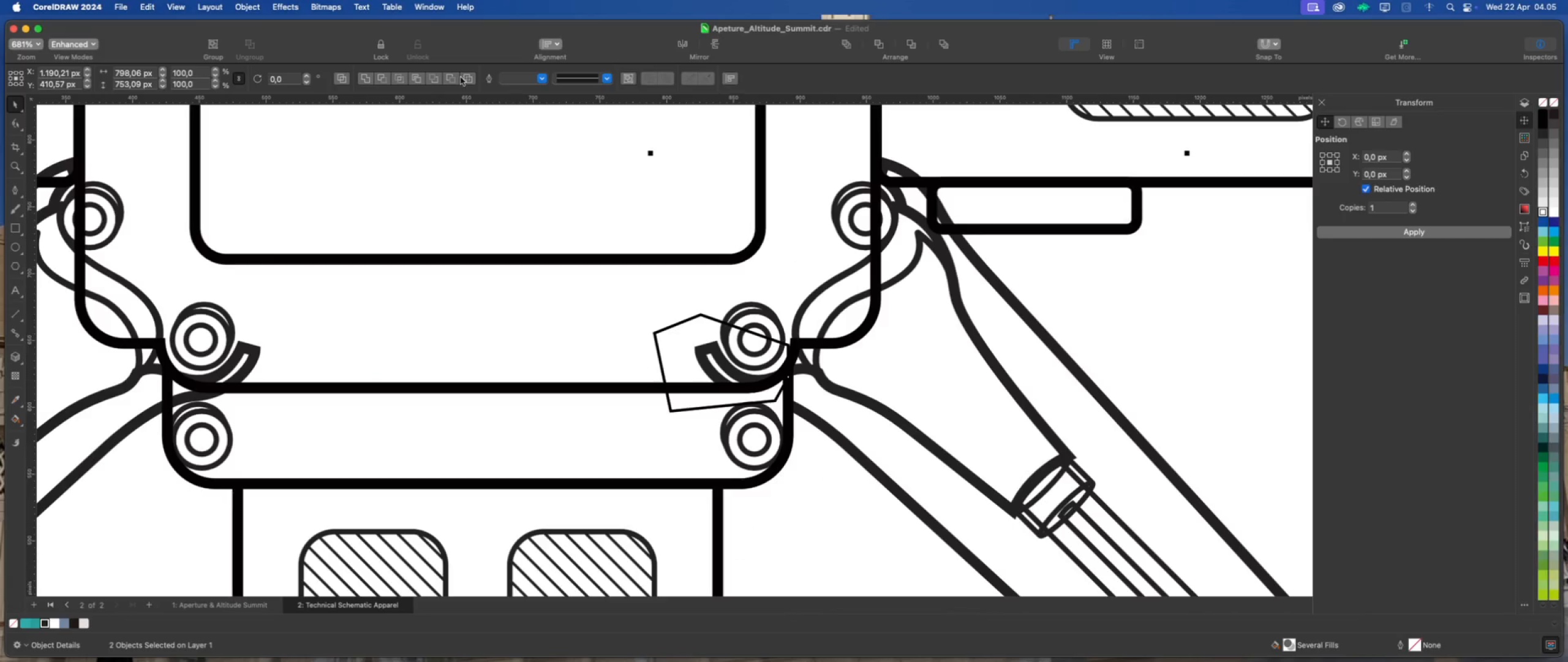 
left_click([453, 75])
 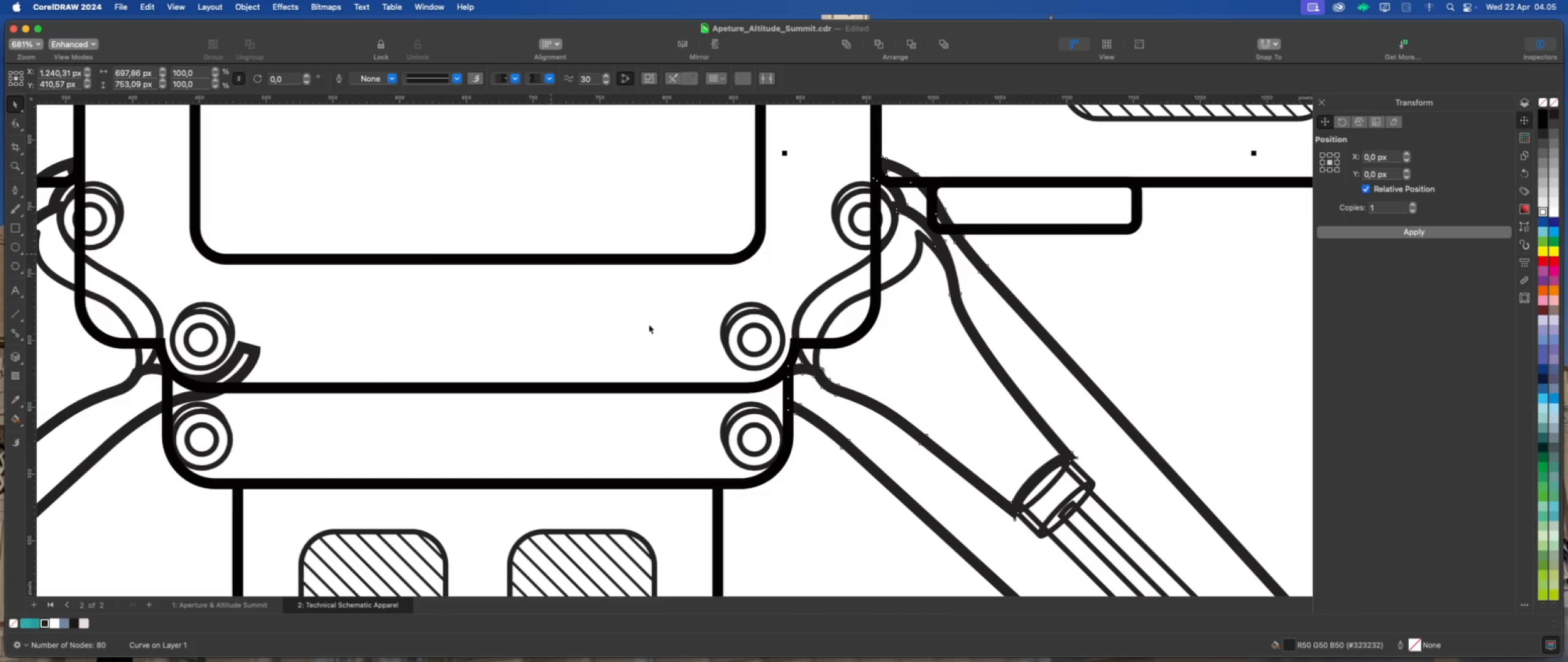 
left_click([802, 472])
 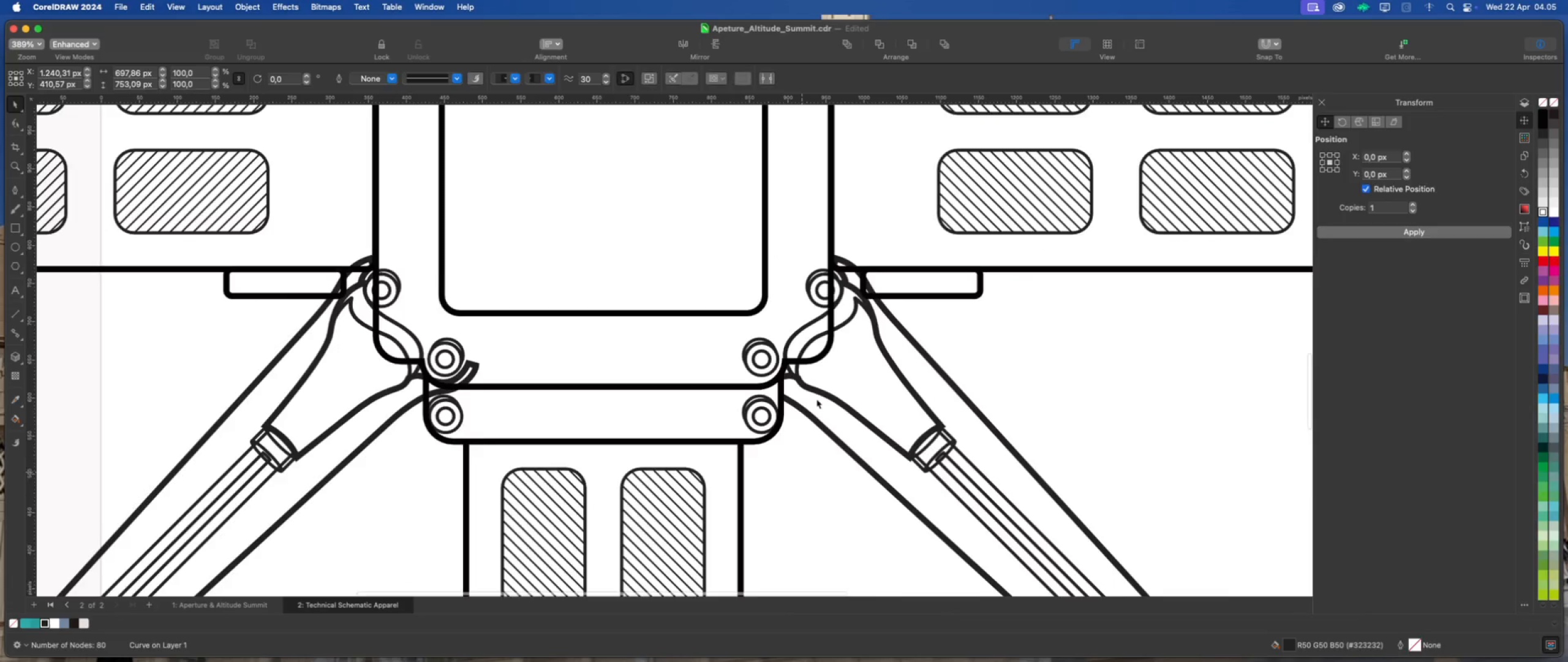 
scroll: coordinate [772, 384], scroll_direction: down, amount: 4.0
 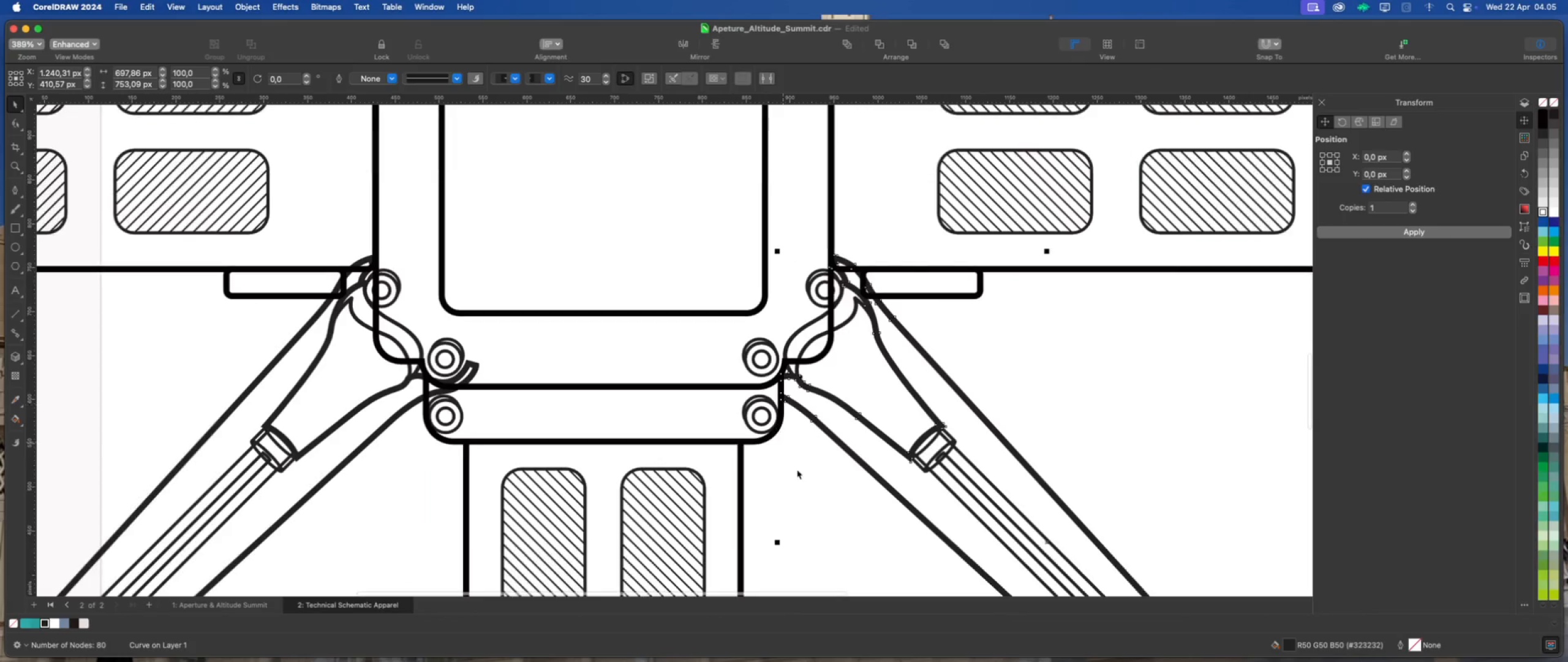 
scroll: coordinate [592, 397], scroll_direction: up, amount: 1.0
 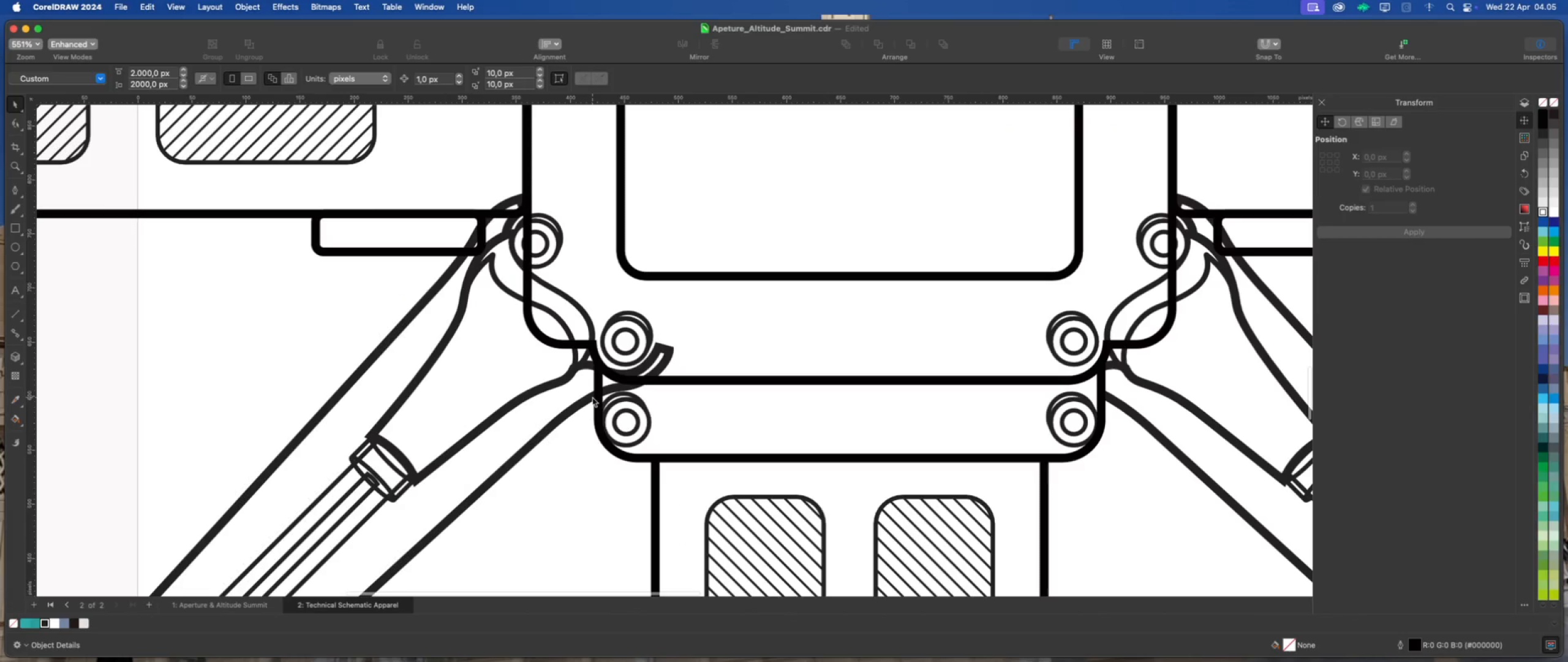 
scroll: coordinate [592, 397], scroll_direction: down, amount: 4.0
 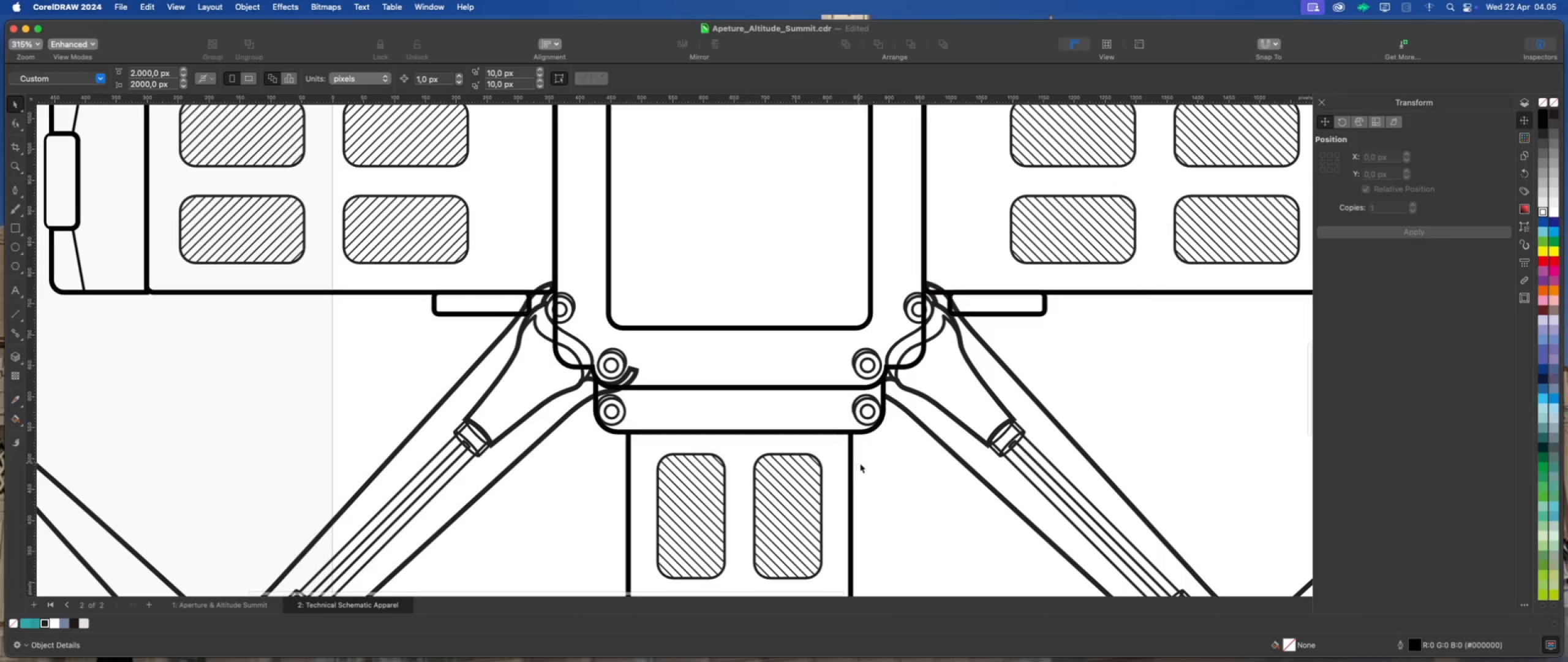 
left_click([894, 475])
 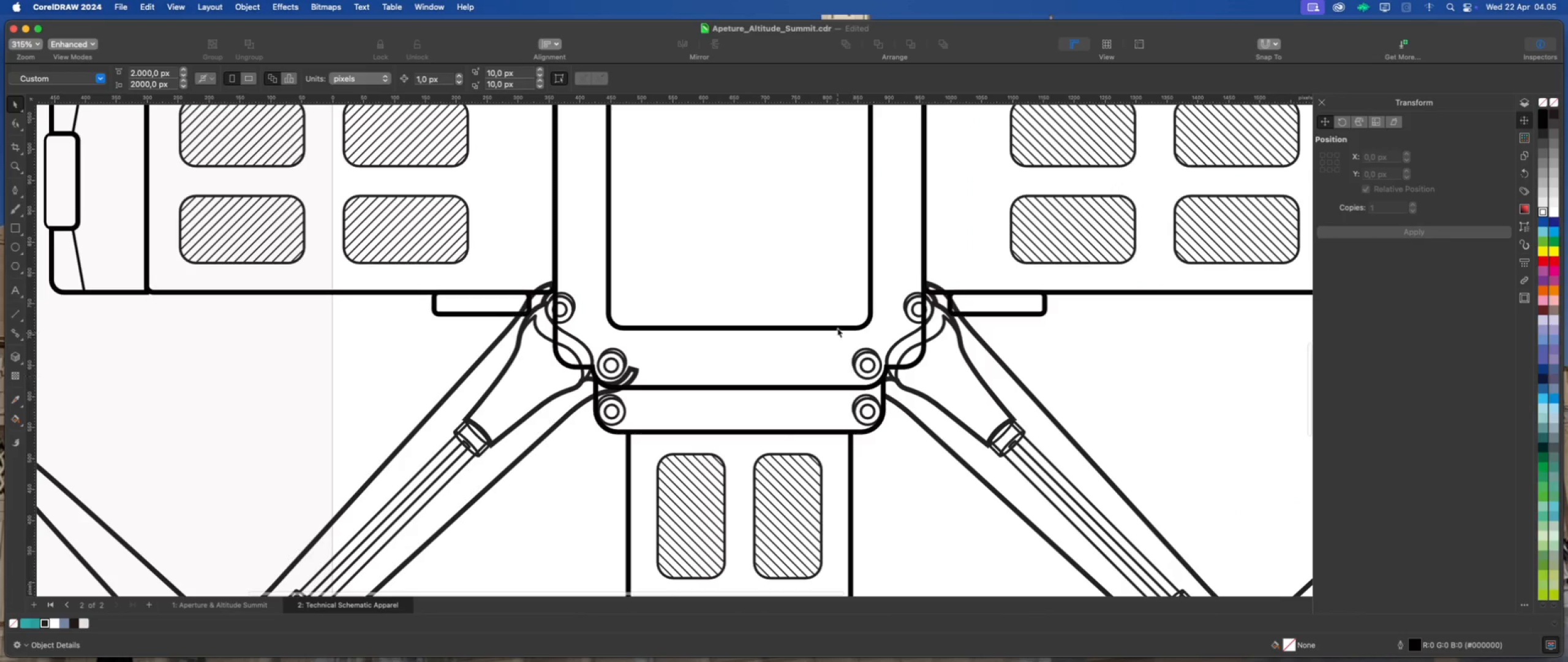 
scroll: coordinate [837, 307], scroll_direction: down, amount: 5.0
 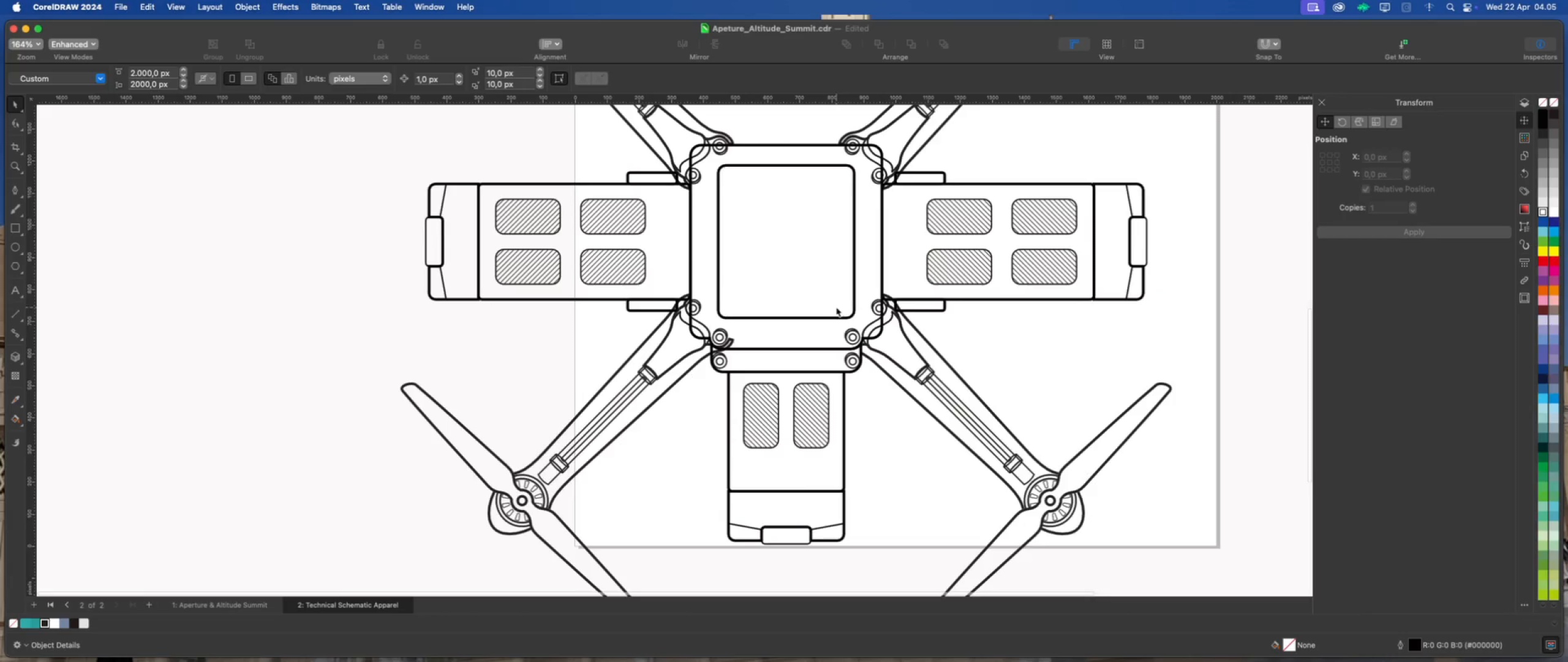 
scroll: coordinate [716, 346], scroll_direction: up, amount: 12.0
 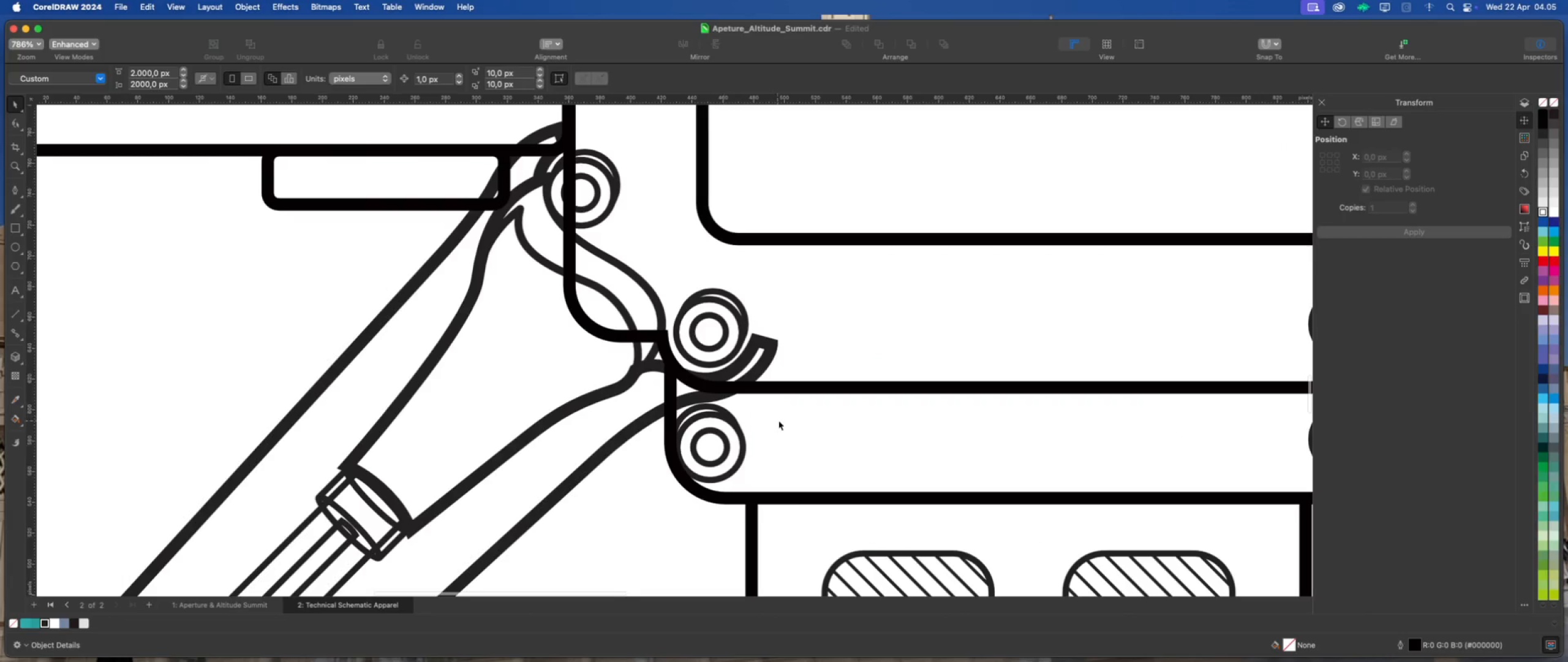 
left_click([779, 420])
 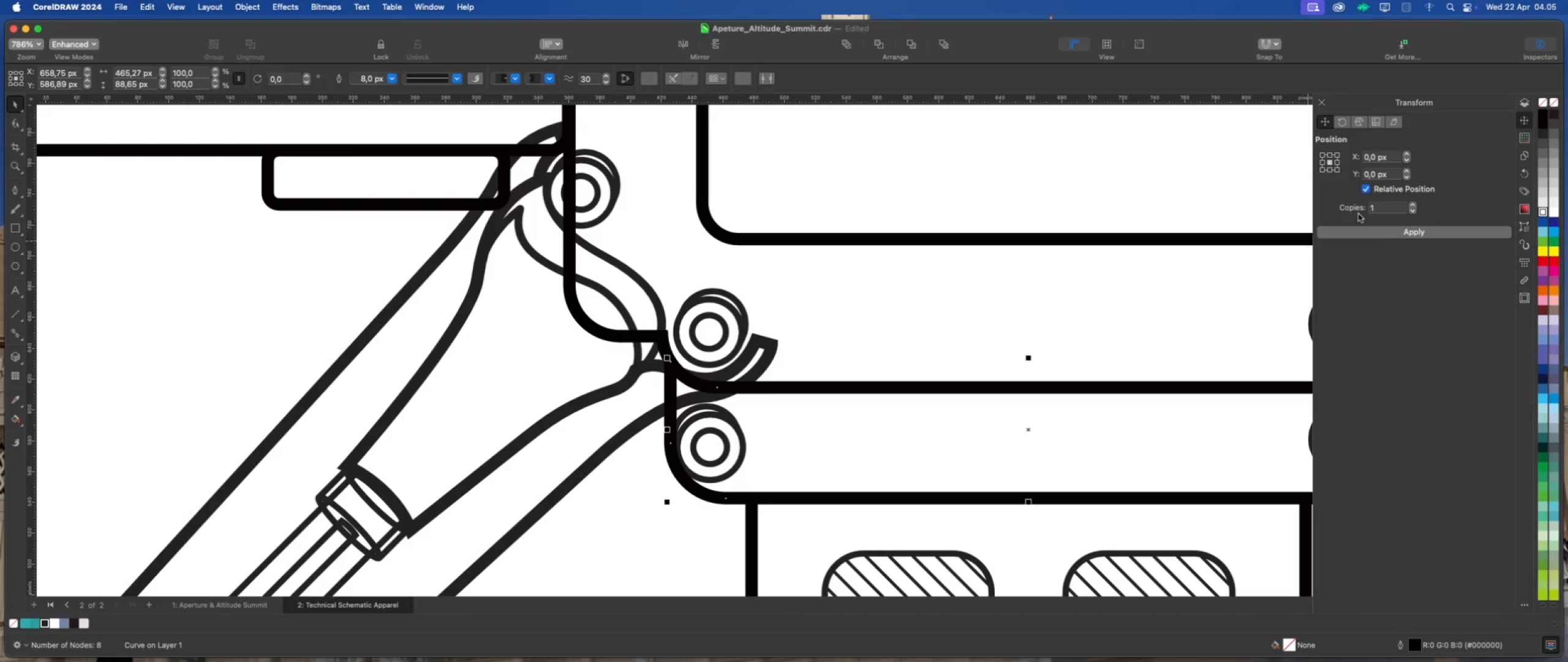 
wait(5.29)
 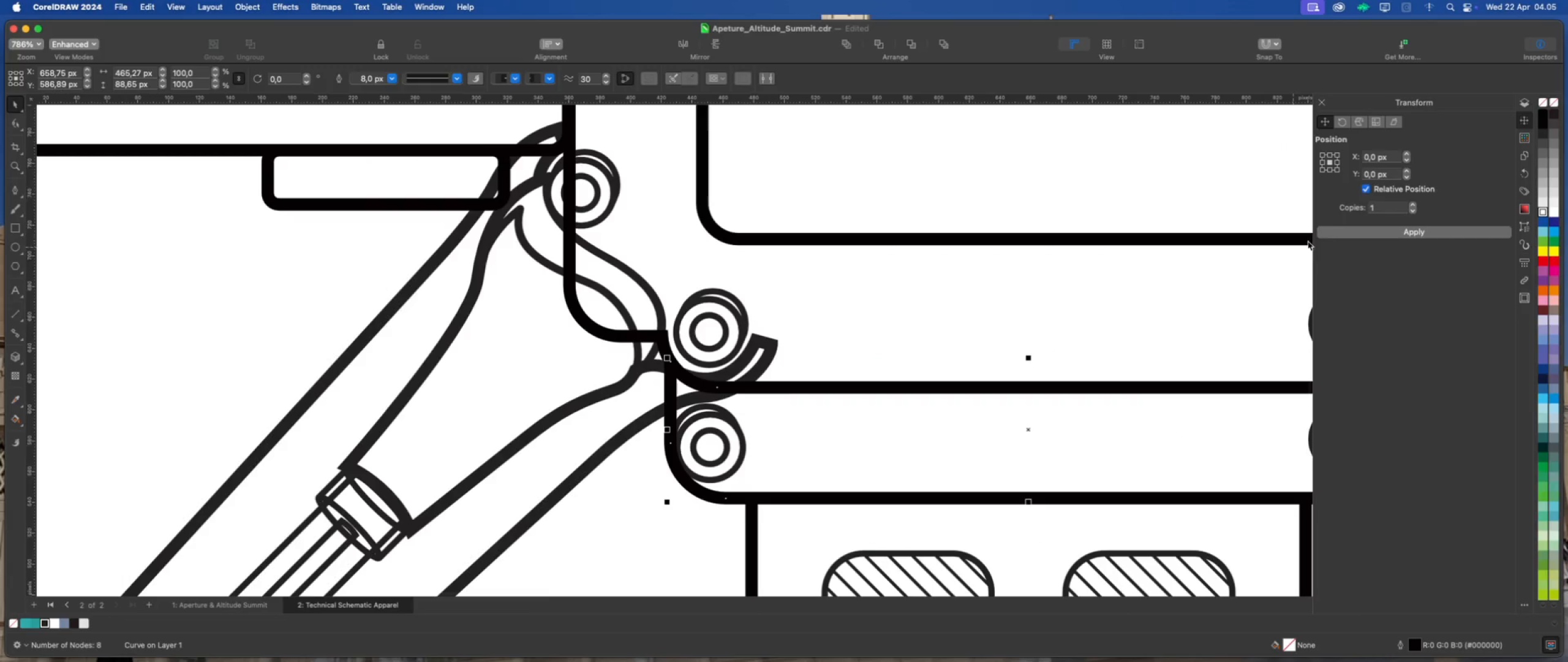 
left_click([1357, 237])
 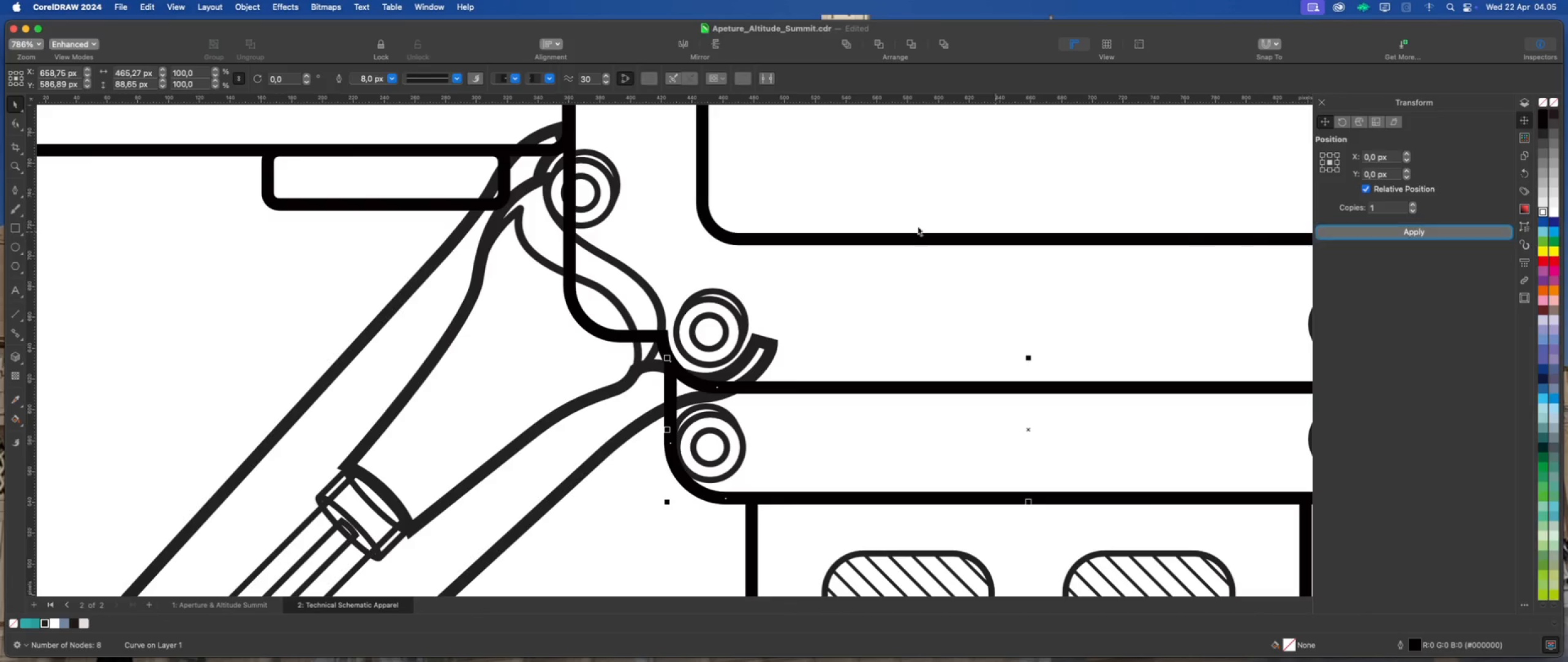 
scroll: coordinate [783, 208], scroll_direction: down, amount: 4.0
 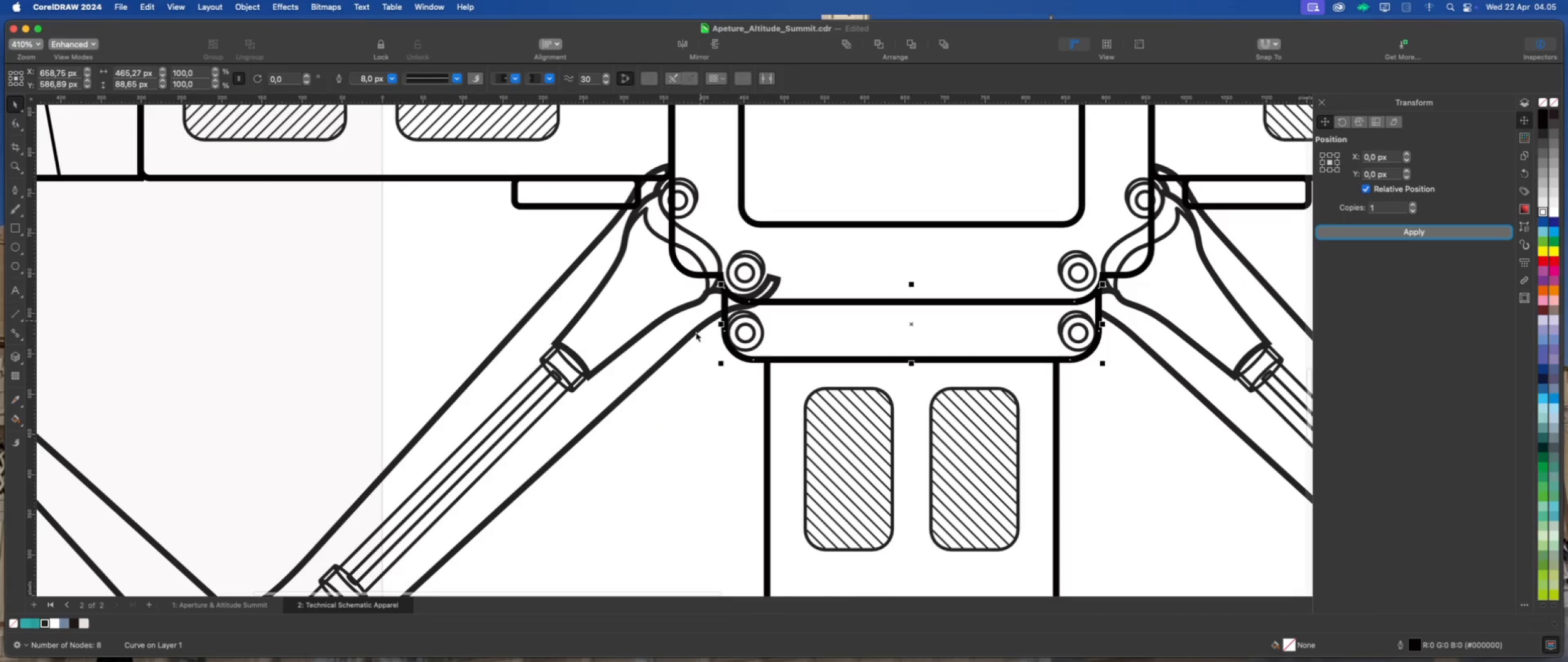 
hold_key(key=ShiftLeft, duration=1.08)
left_click([688, 340])
 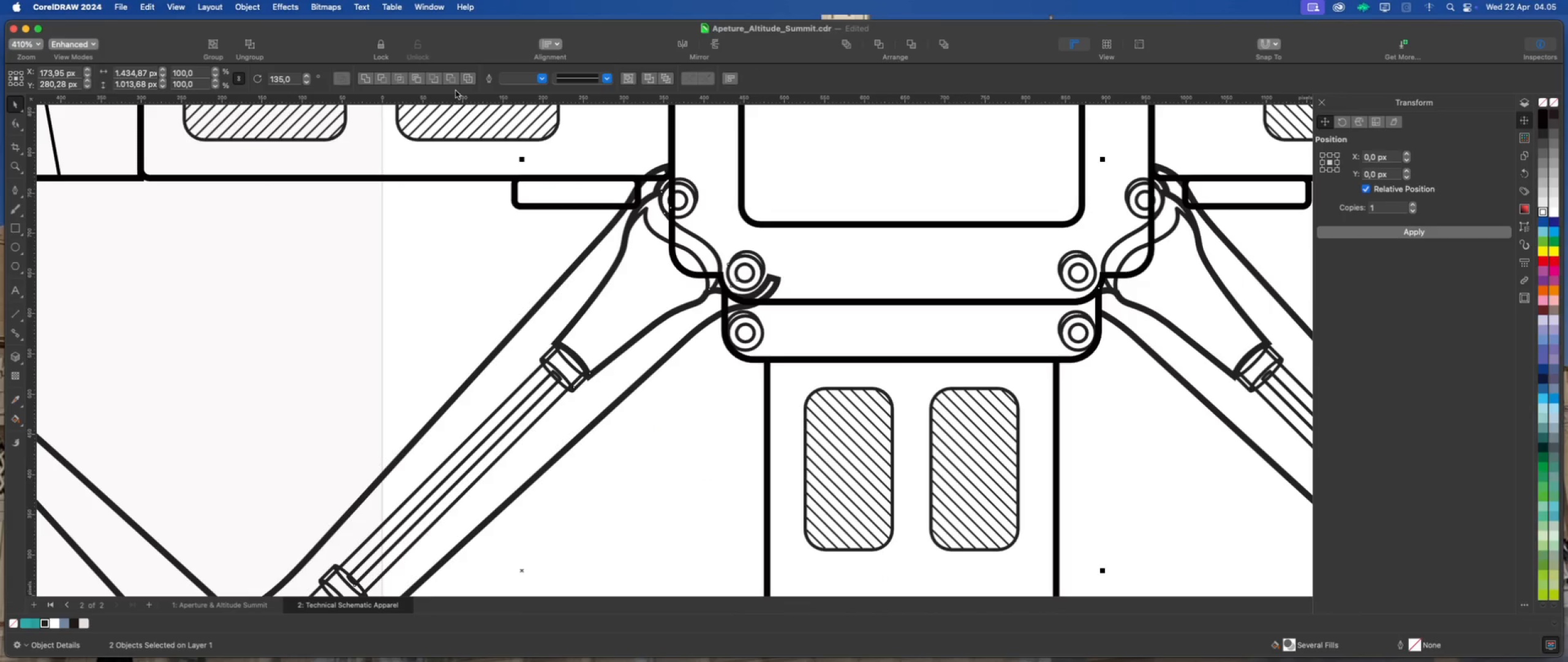 
left_click([450, 80])
 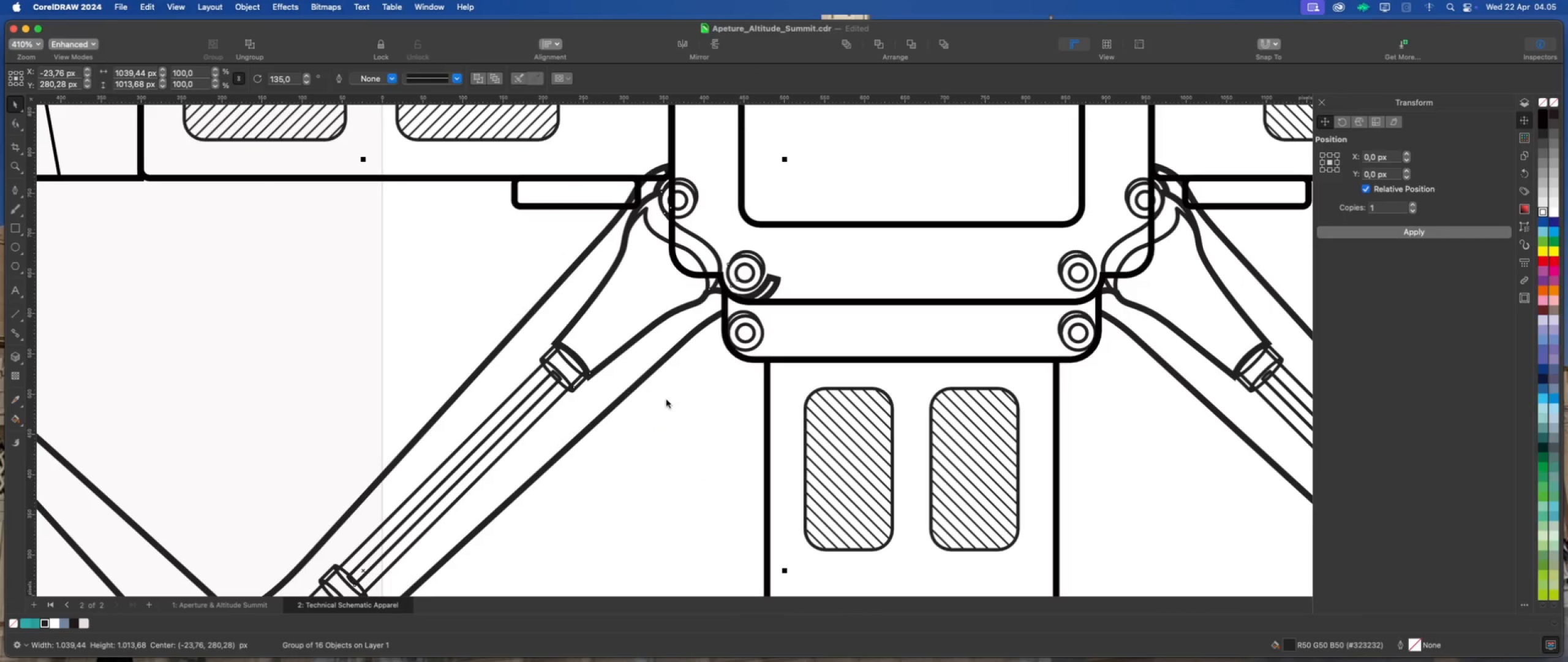 
left_click([706, 401])
 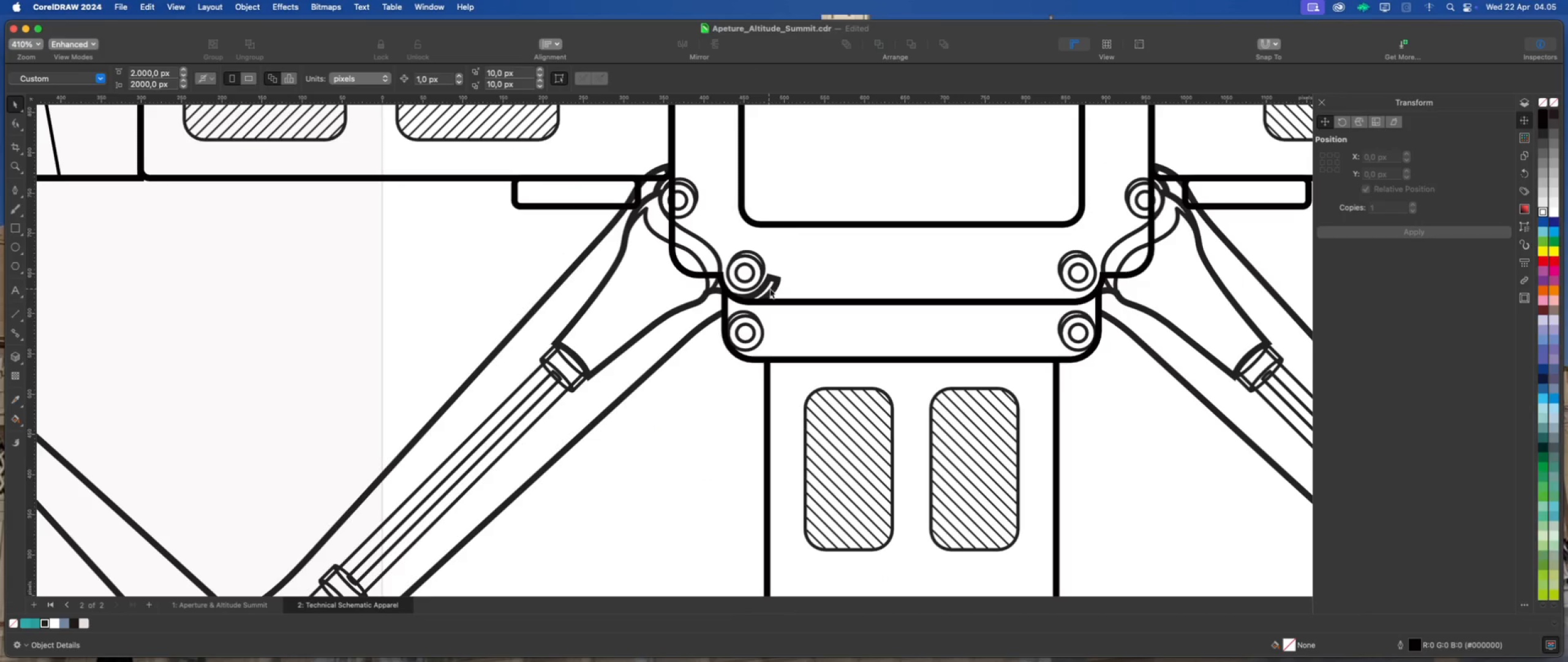 
left_click([772, 287])
 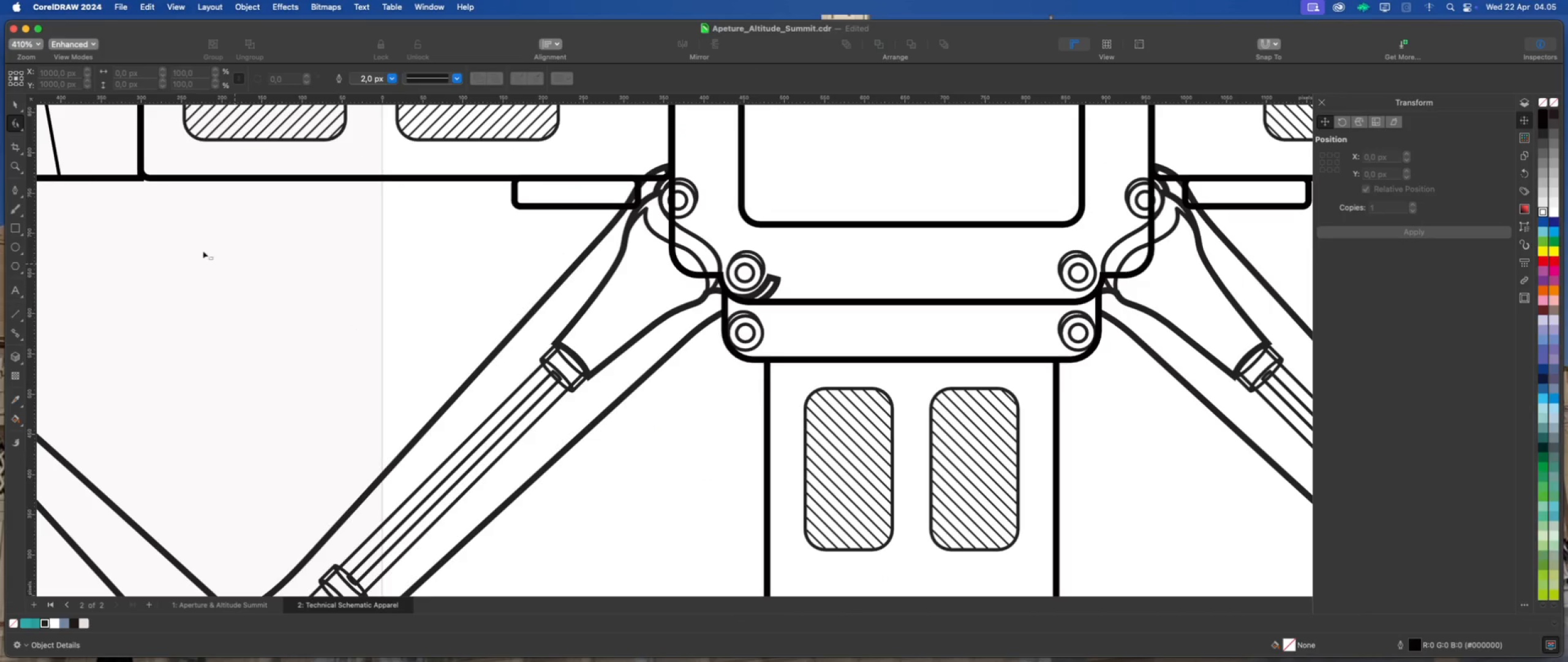 
left_click([18, 103])
 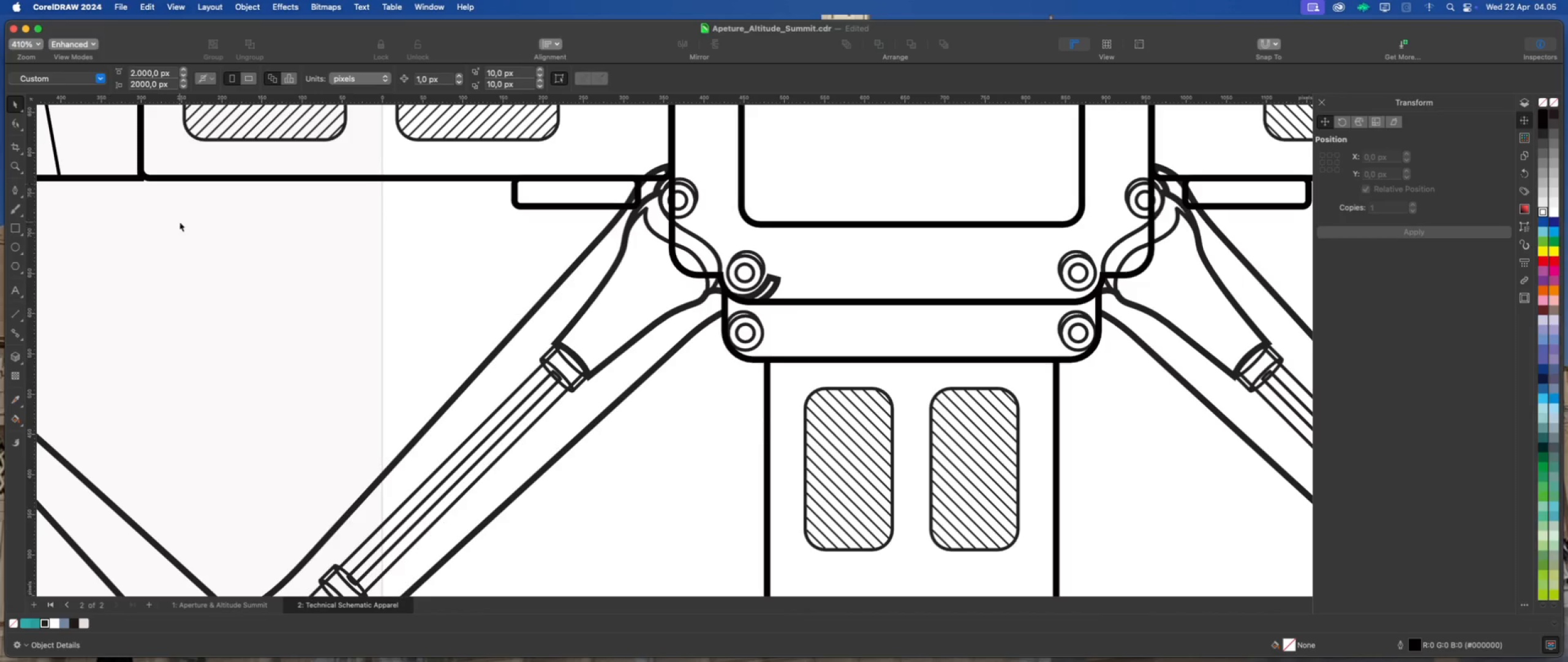 
left_click_drag(start_coordinate=[190, 231], to_coordinate=[195, 233])
 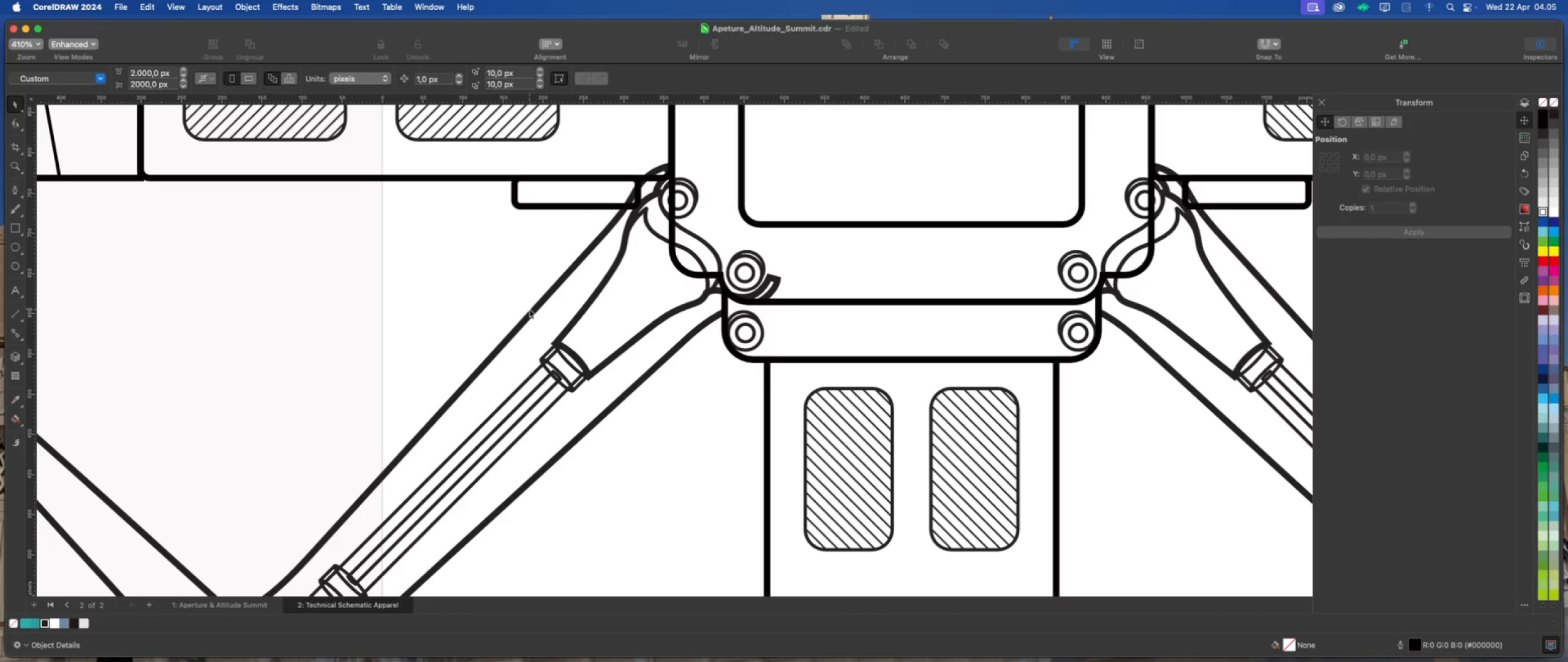 
left_click([535, 310])
 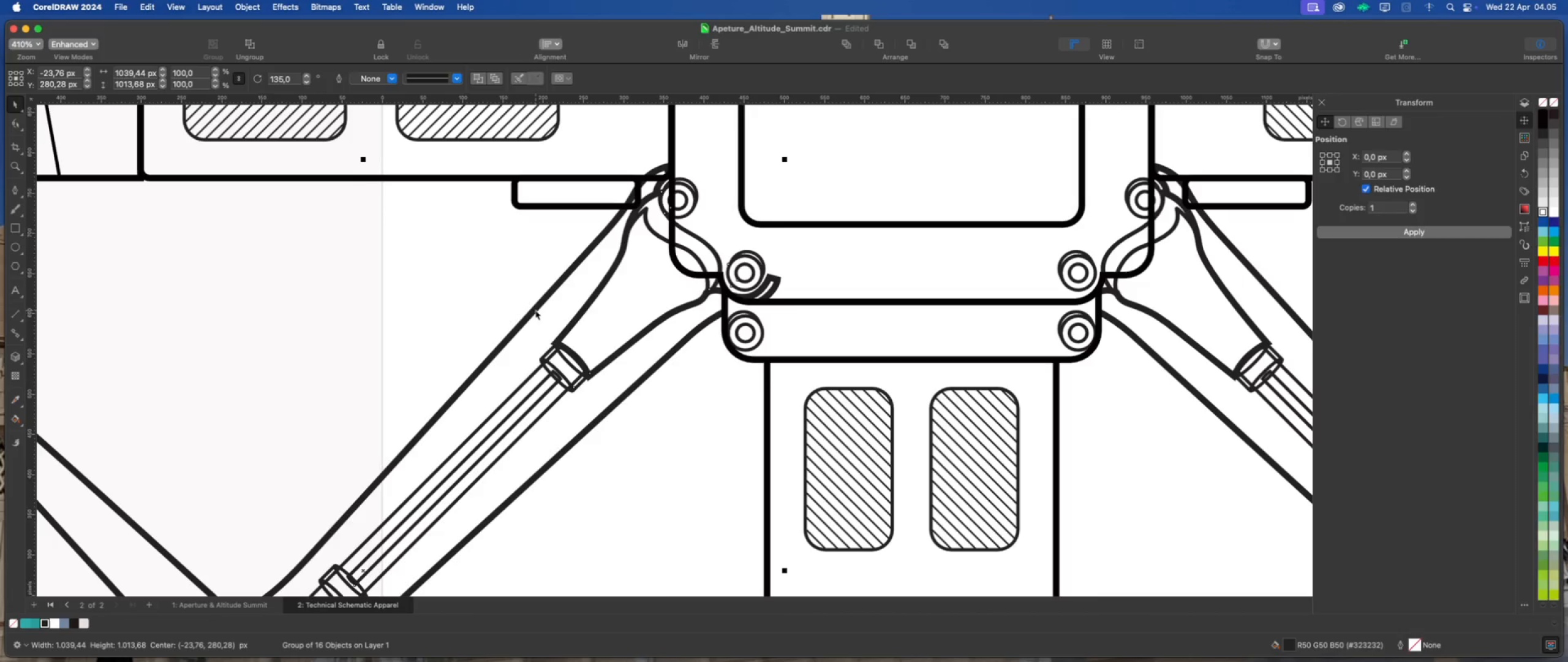 
right_click([535, 310])
 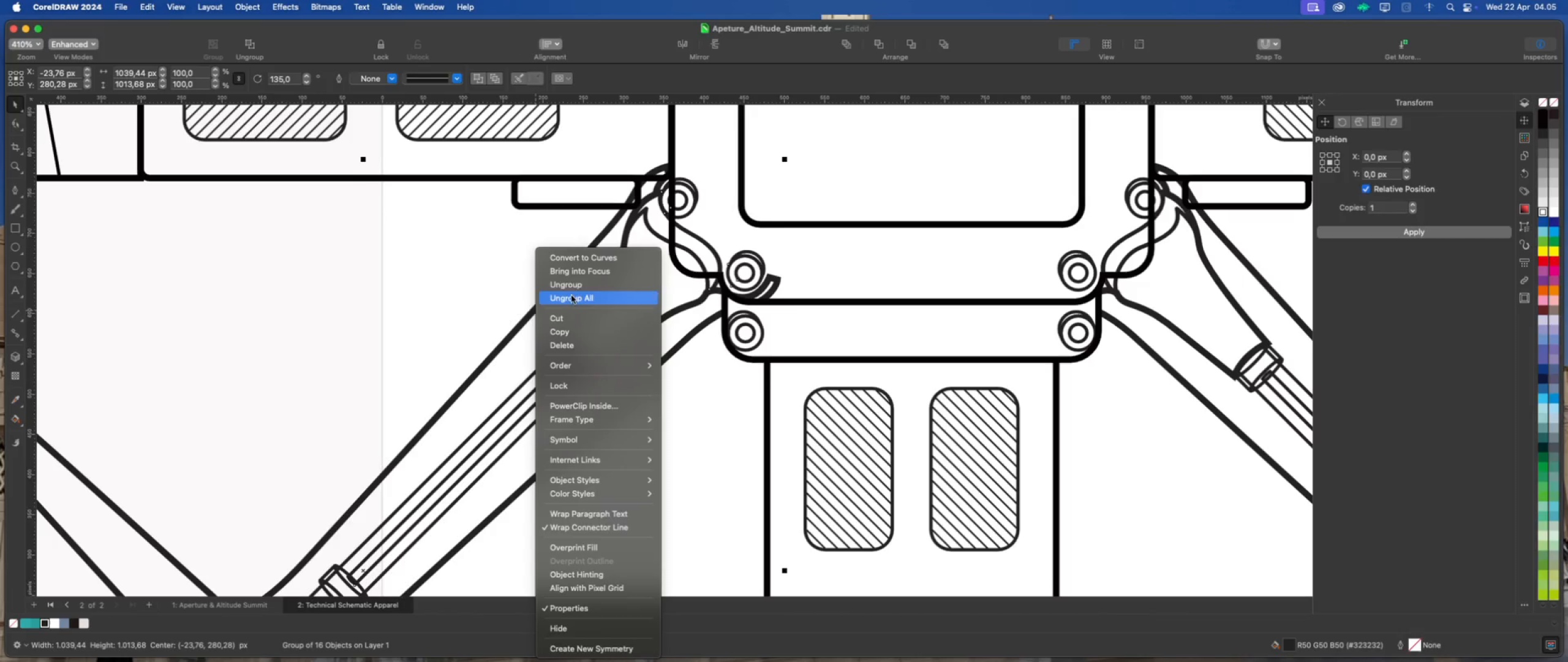 
left_click([574, 287])
 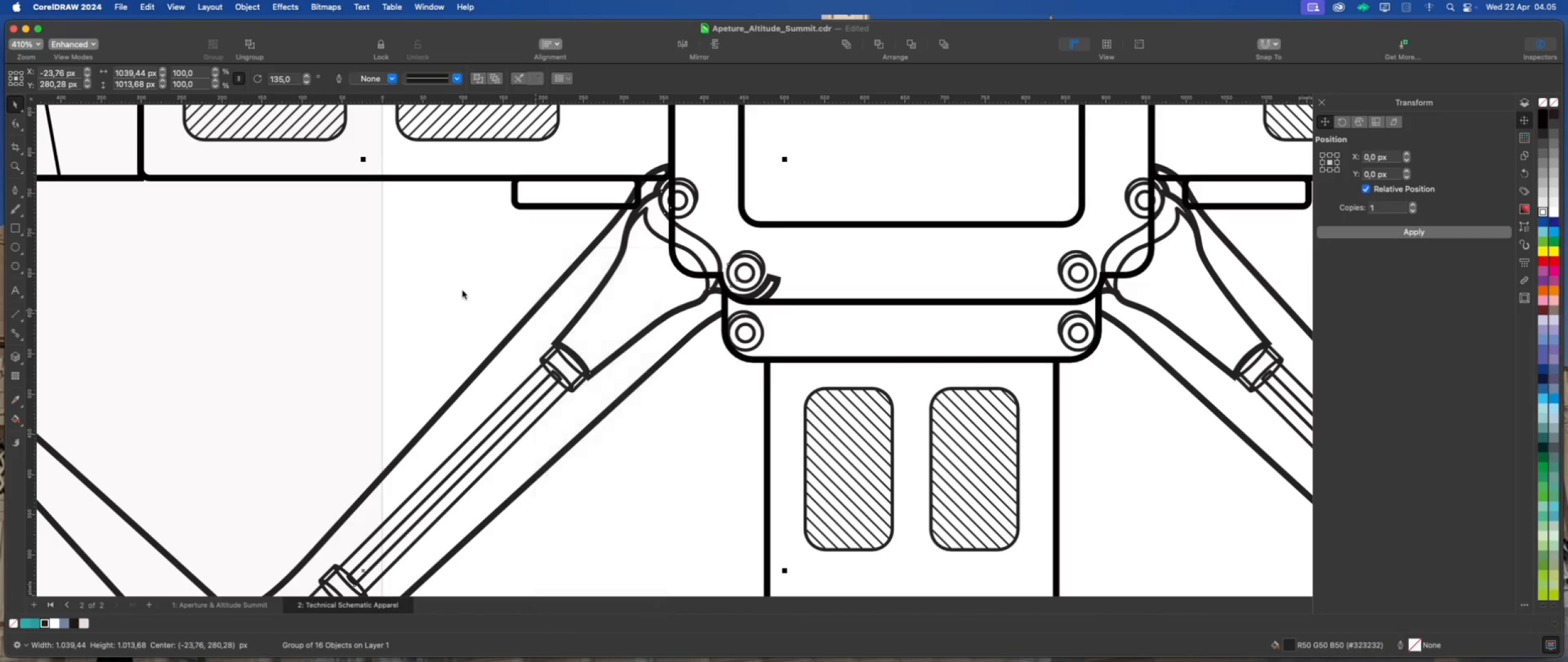 
left_click([462, 291])
 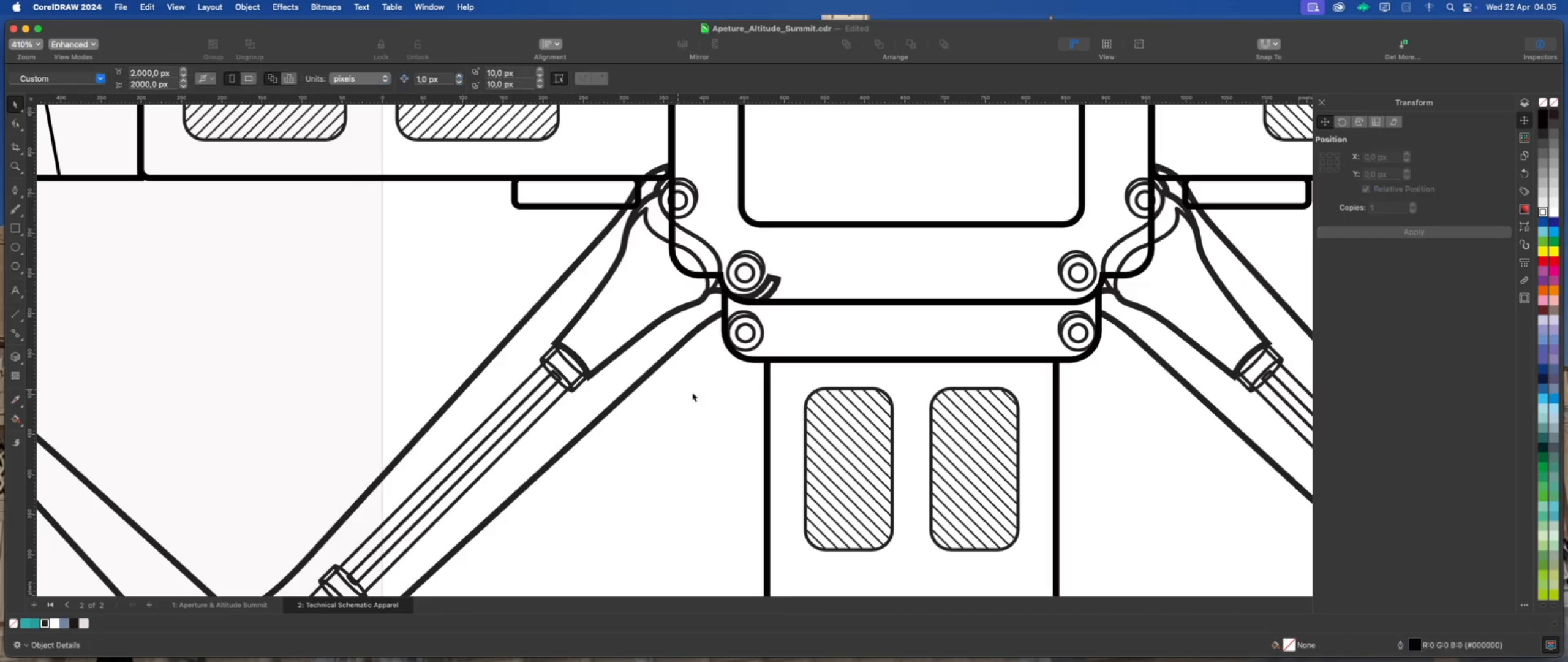 
left_click([729, 397])
 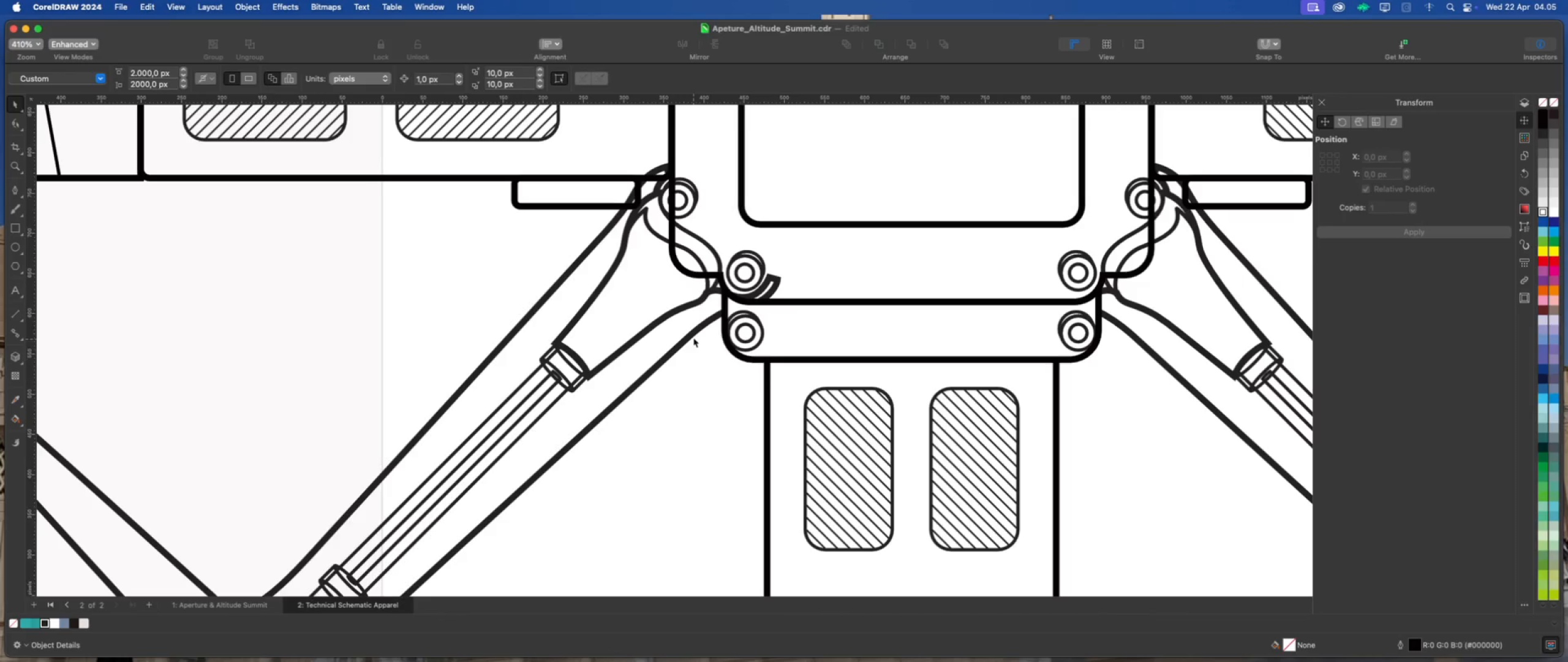 
left_click([693, 338])
 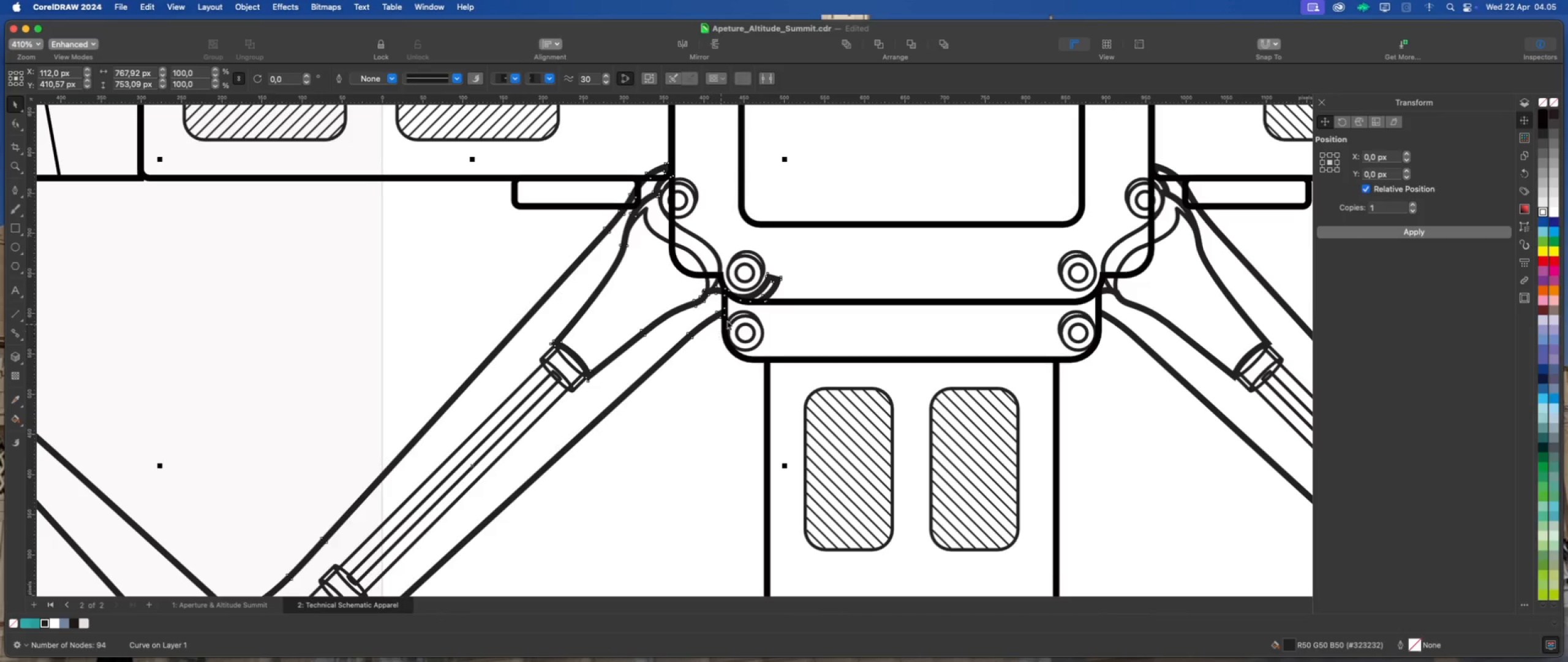 
scroll: coordinate [731, 316], scroll_direction: up, amount: 4.0
 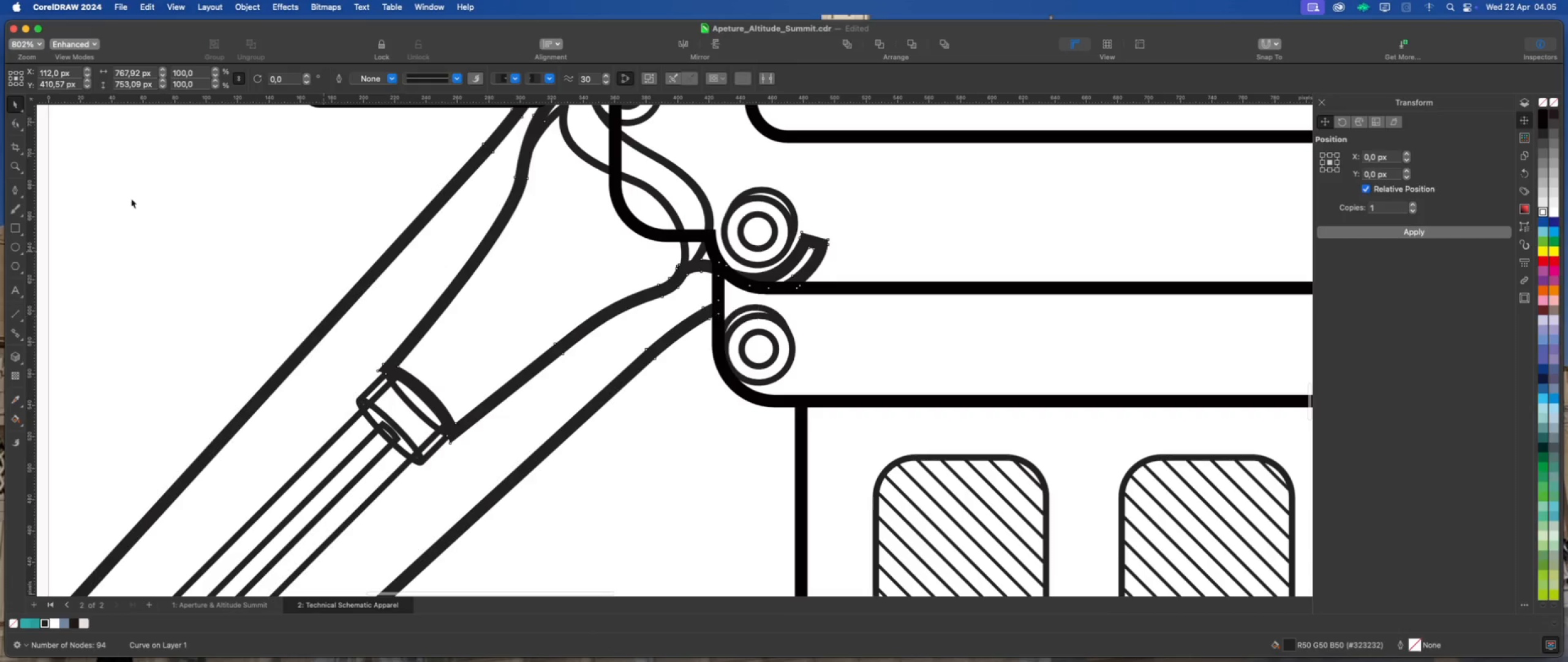 
left_click([15, 123])
 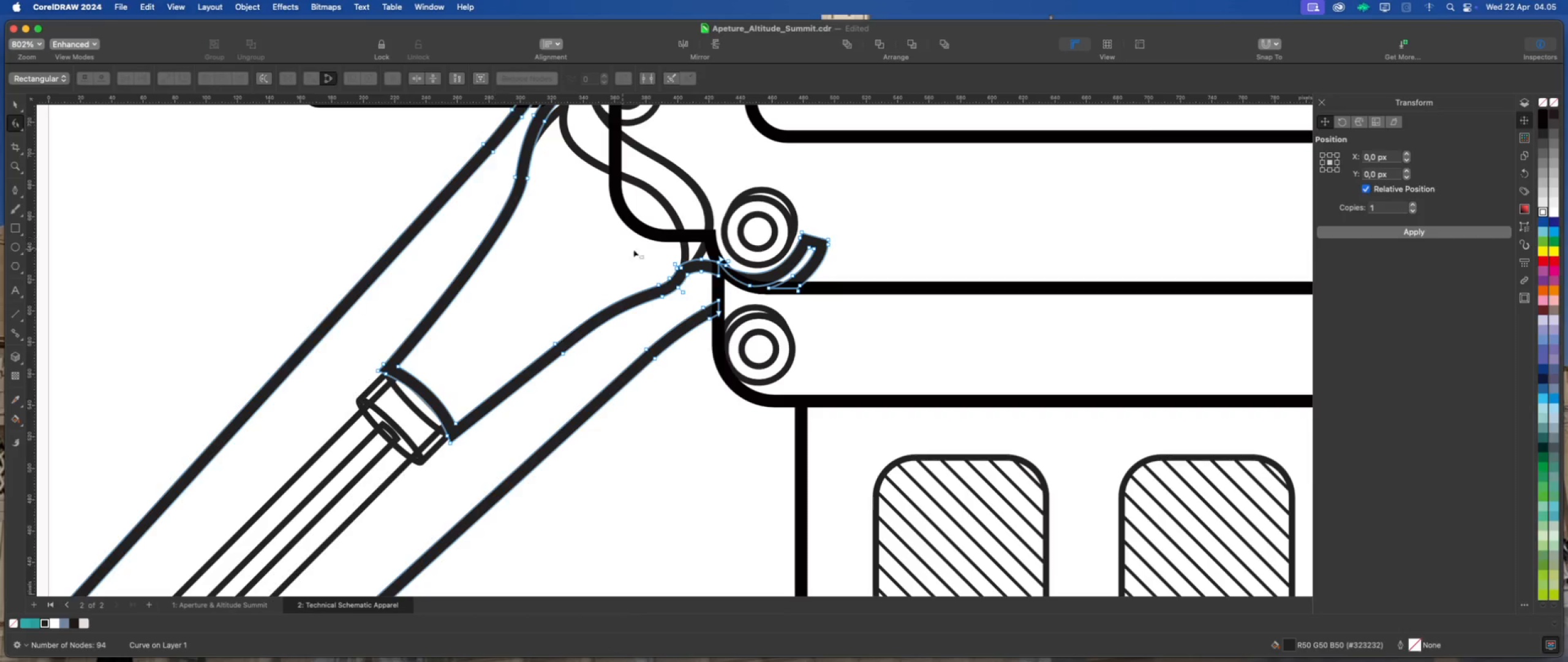 
scroll: coordinate [754, 254], scroll_direction: up, amount: 11.0
 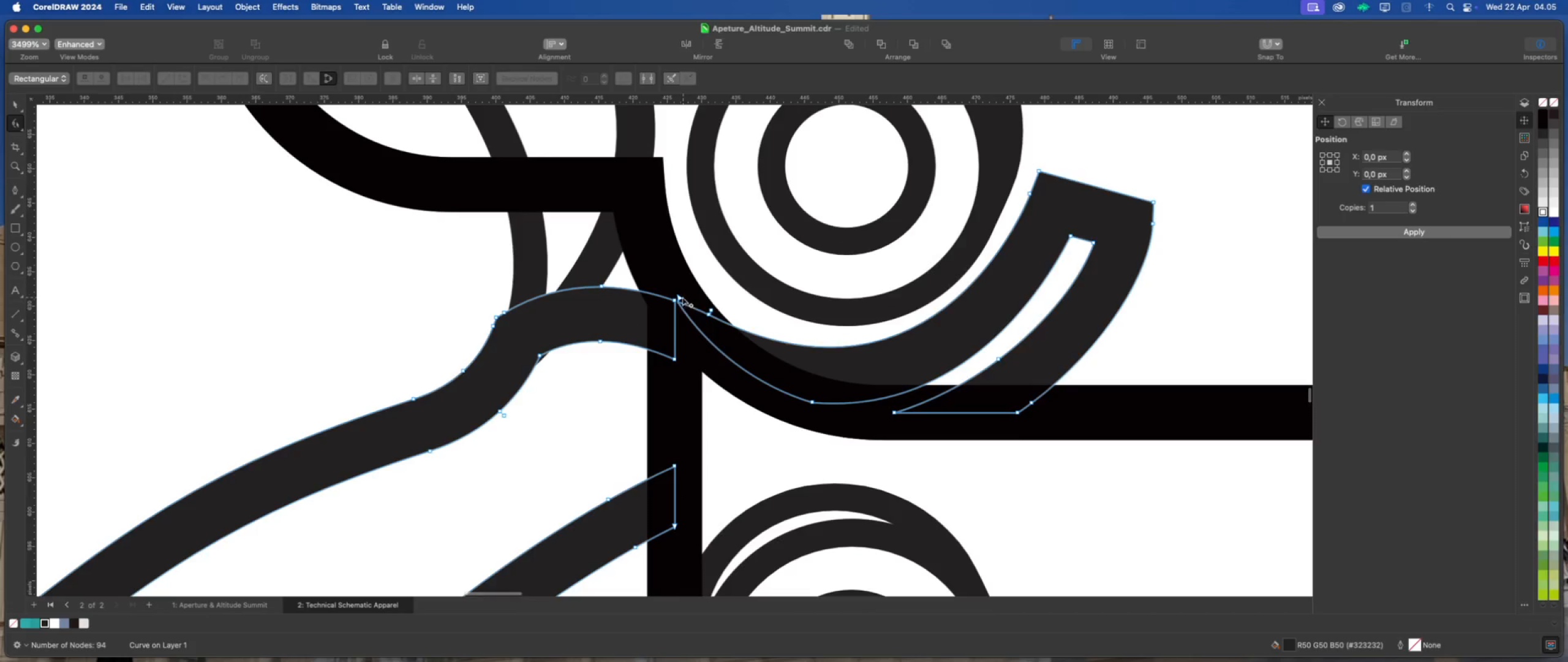 
double_click([682, 297])
 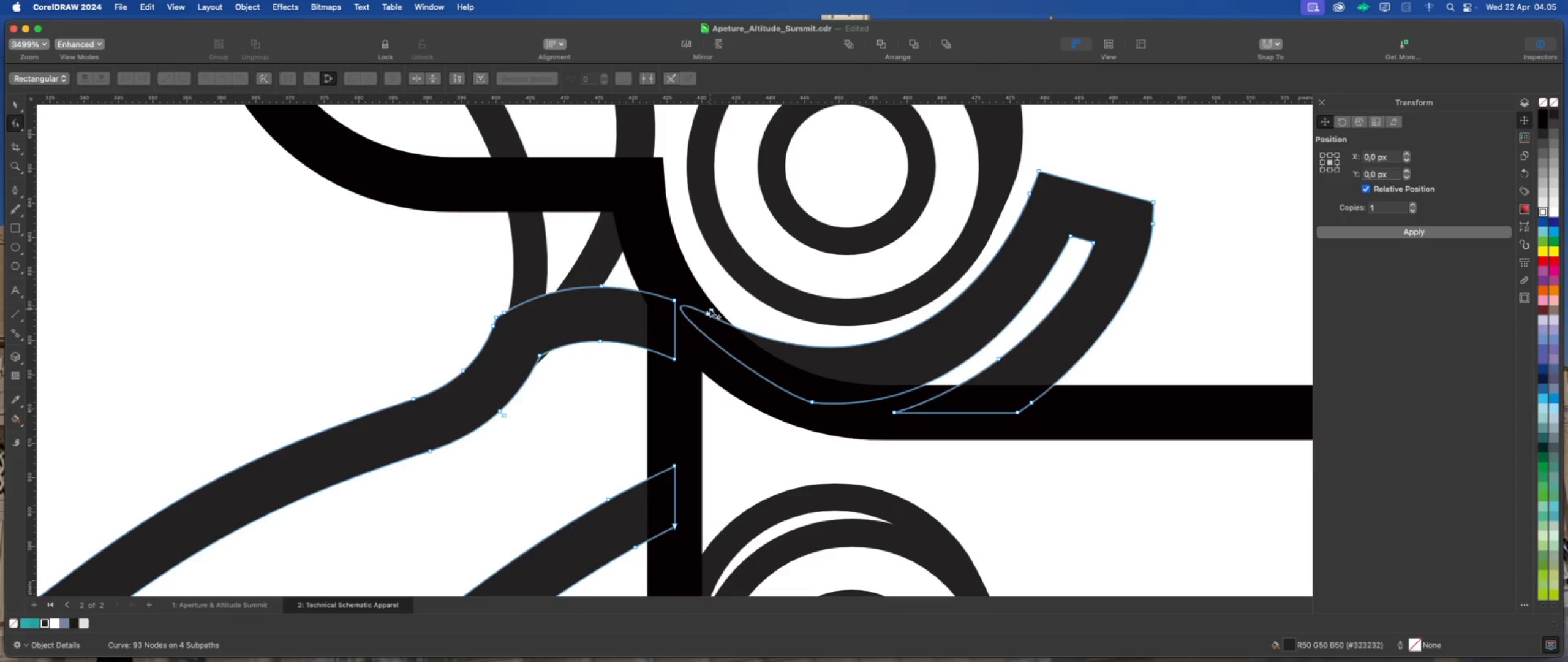 
double_click([710, 309])
 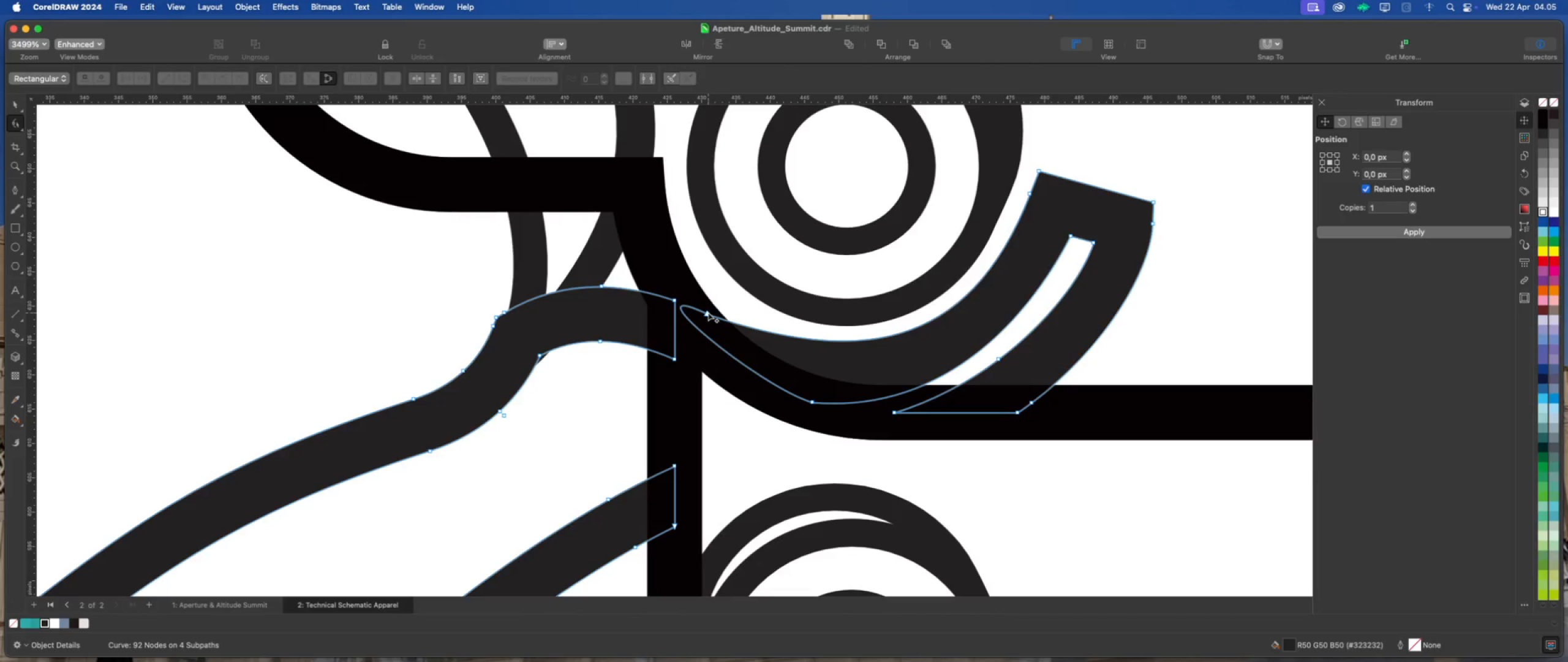 
double_click([708, 313])
 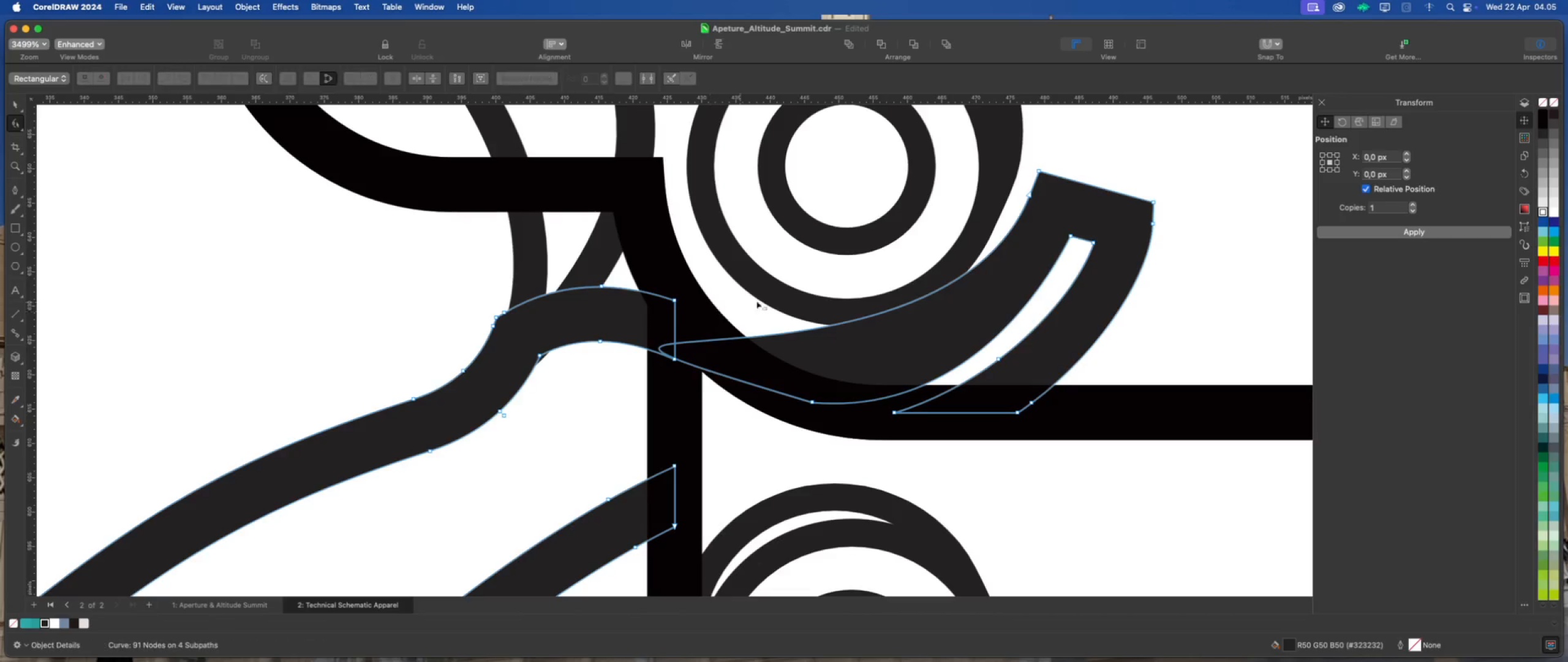 
scroll: coordinate [778, 299], scroll_direction: down, amount: 5.0
 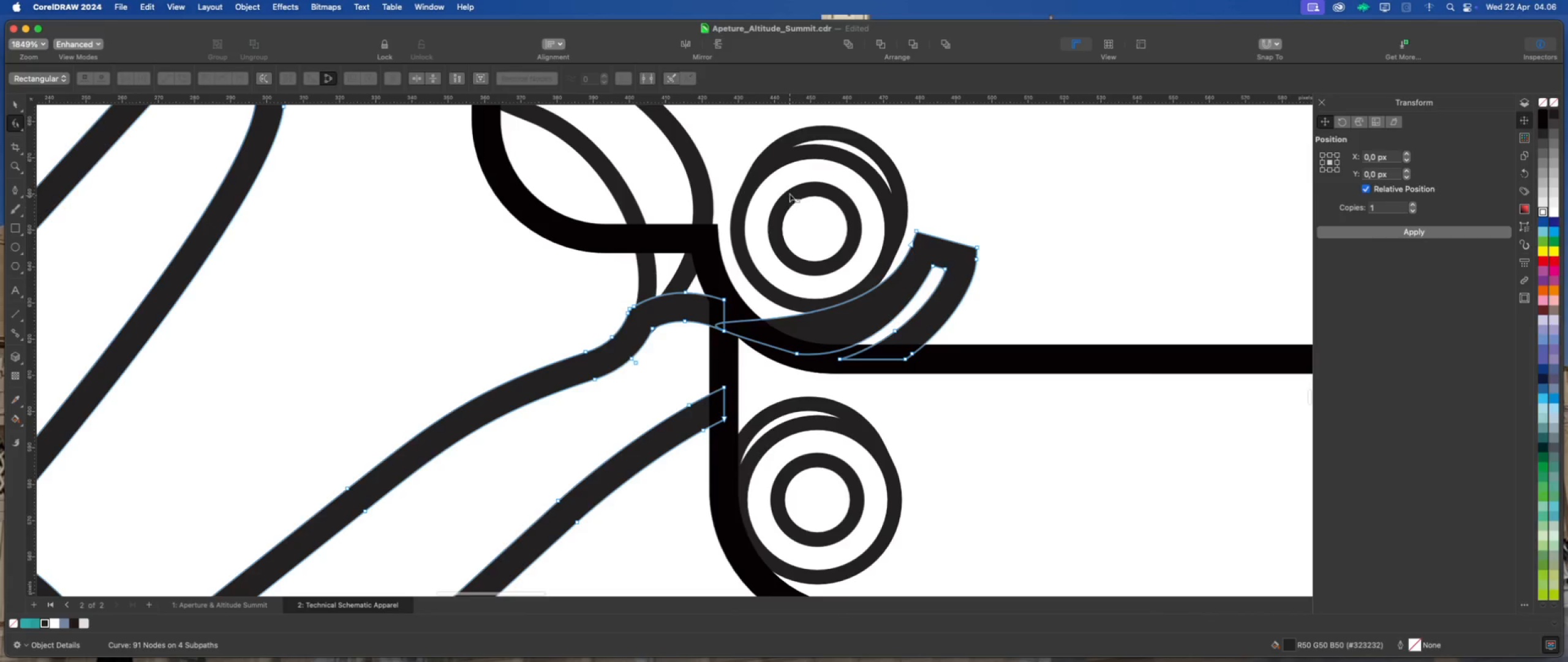 
left_click_drag(start_coordinate=[790, 189], to_coordinate=[1041, 388])
 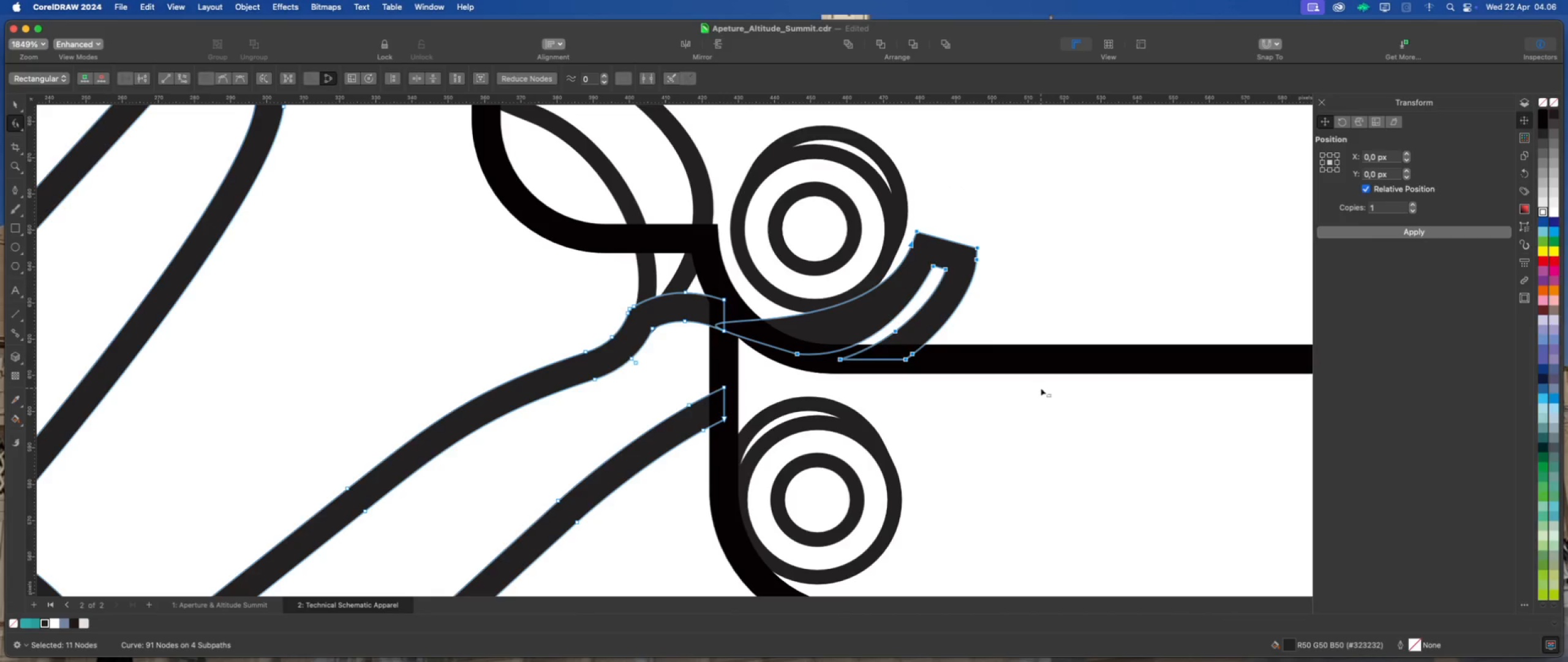 
key(Delete)
 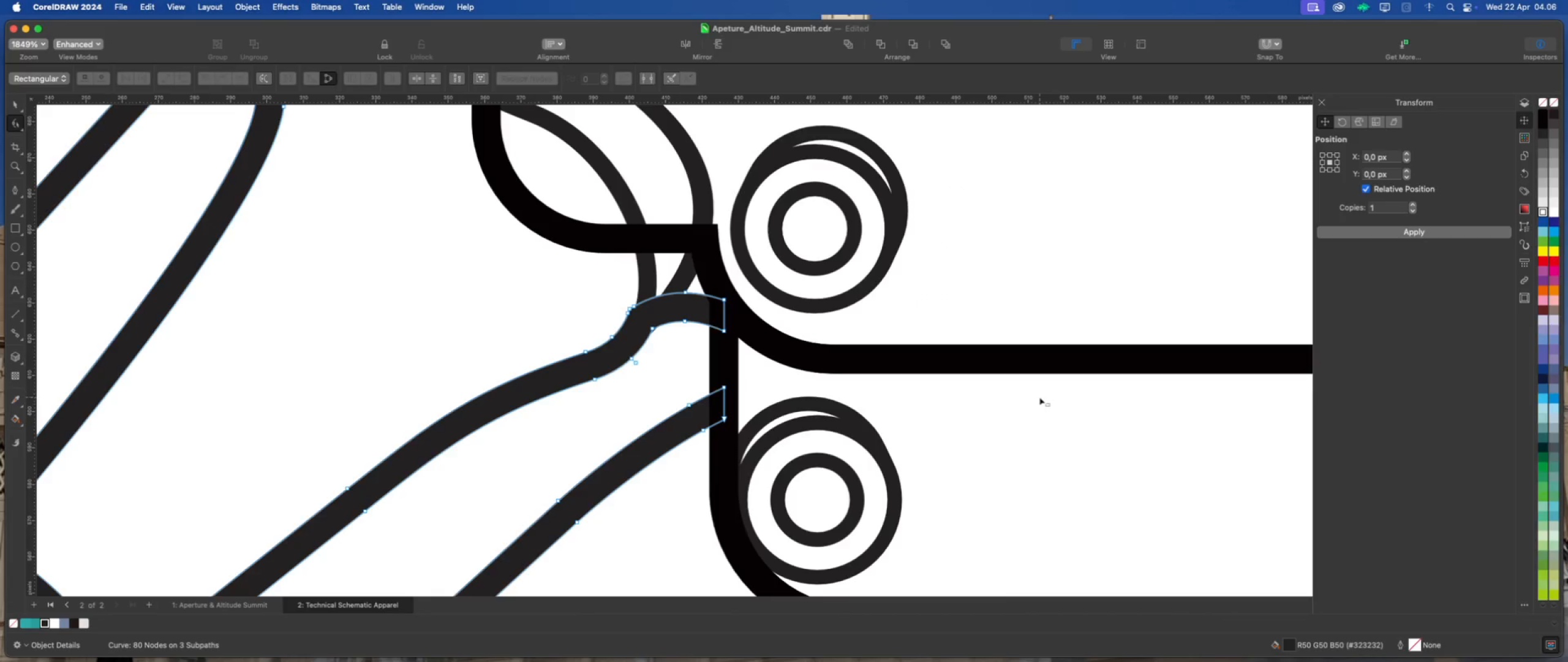 
scroll: coordinate [755, 299], scroll_direction: down, amount: 20.0
 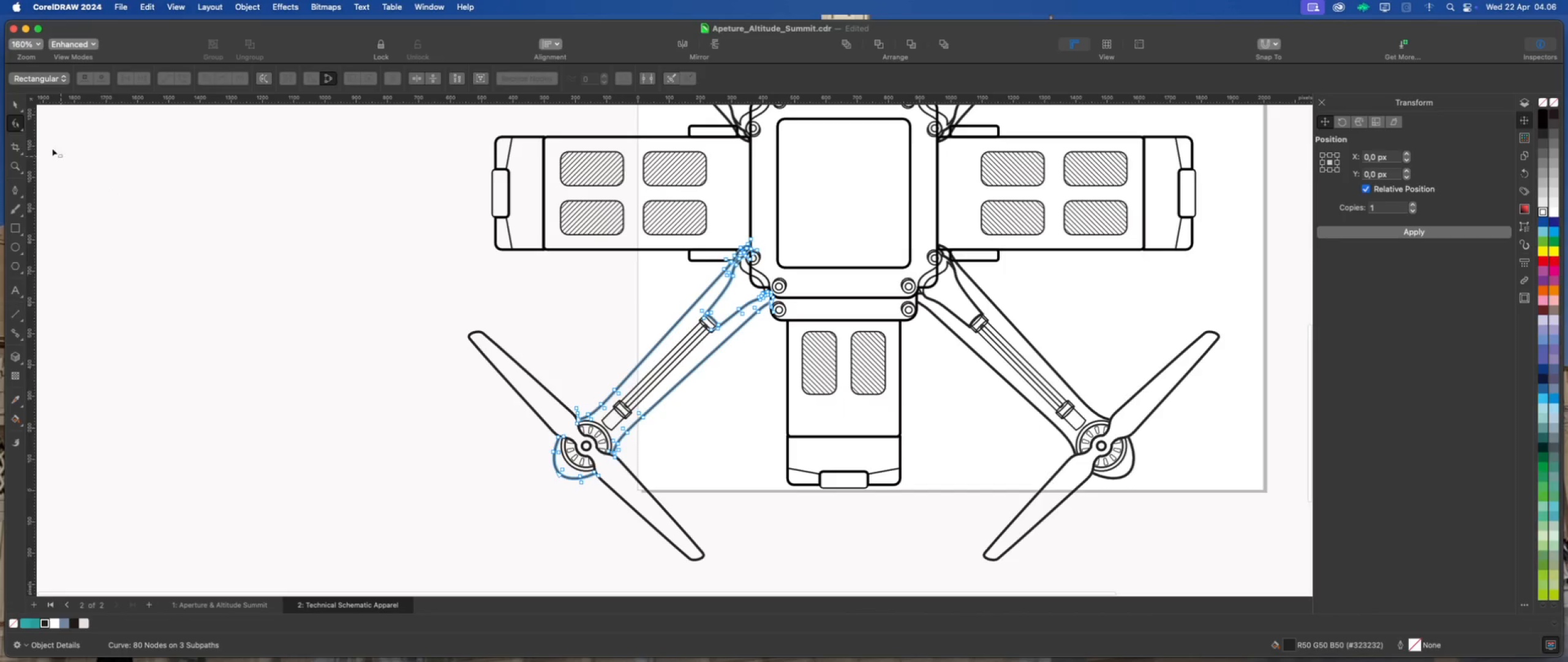 
left_click([11, 103])
 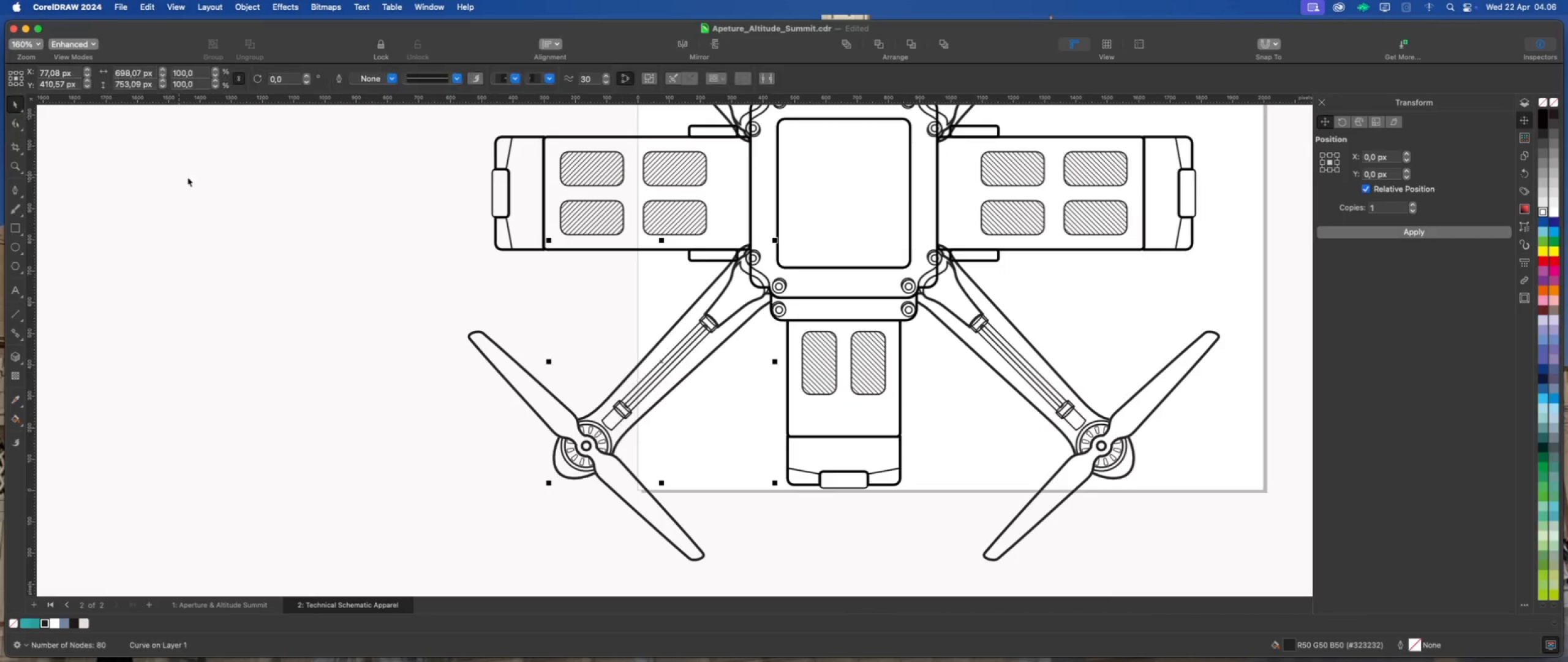 
left_click_drag(start_coordinate=[221, 187], to_coordinate=[226, 192])
 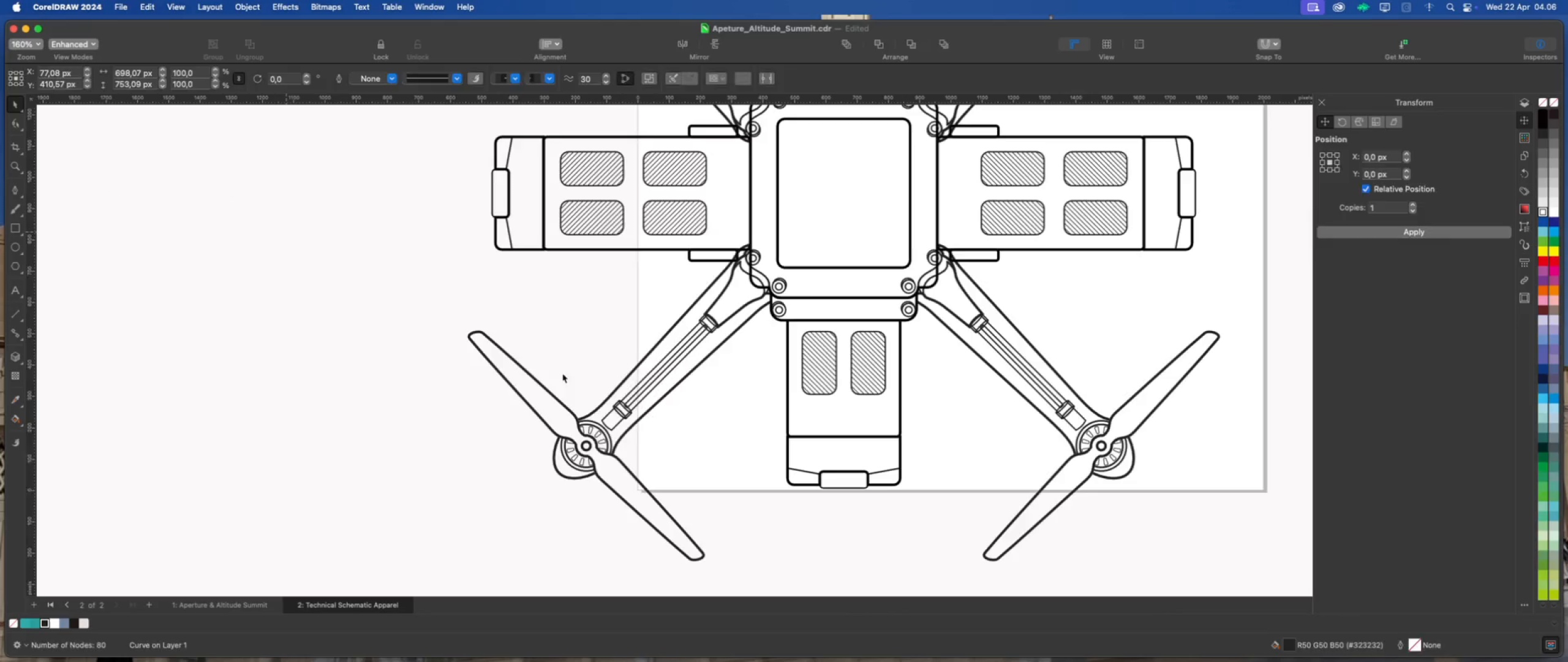 
scroll: coordinate [573, 386], scroll_direction: down, amount: 6.0
 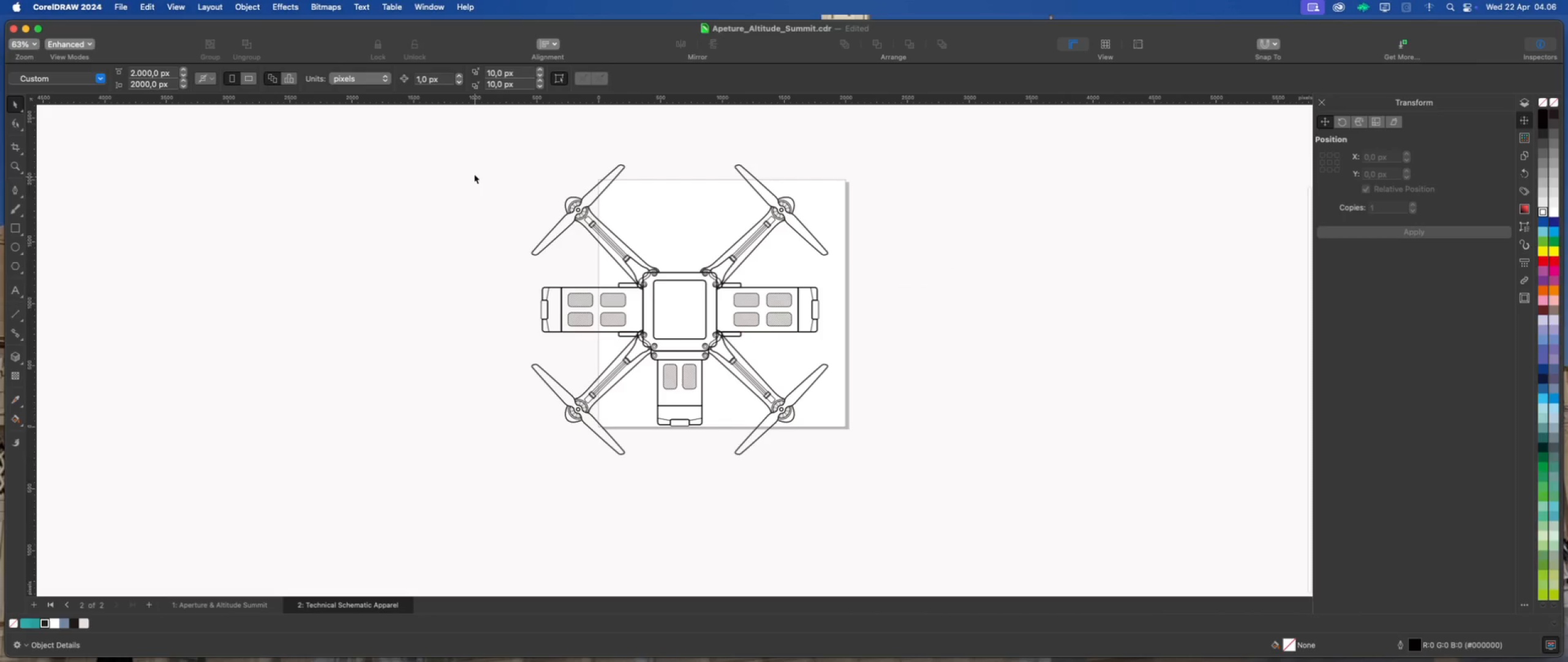 
left_click_drag(start_coordinate=[477, 146], to_coordinate=[891, 484])
 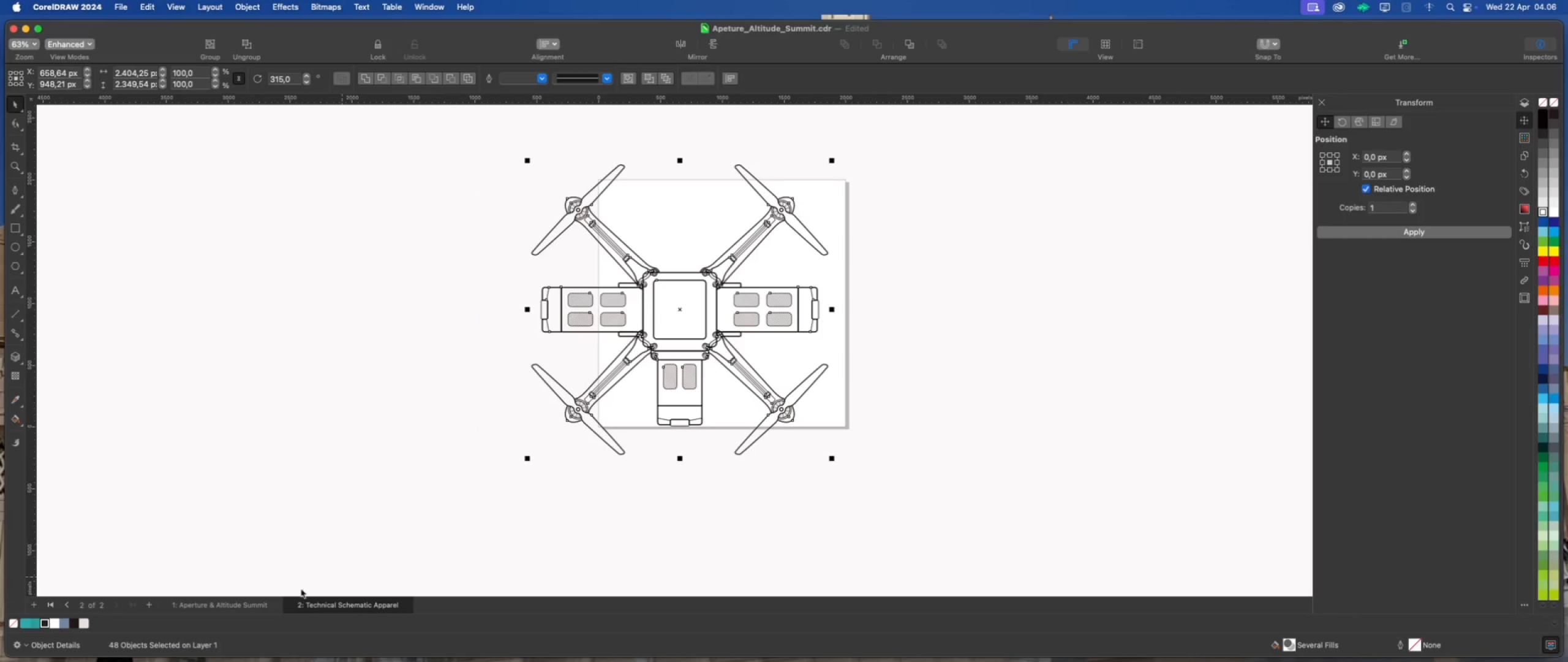 
left_click([44, 622])
 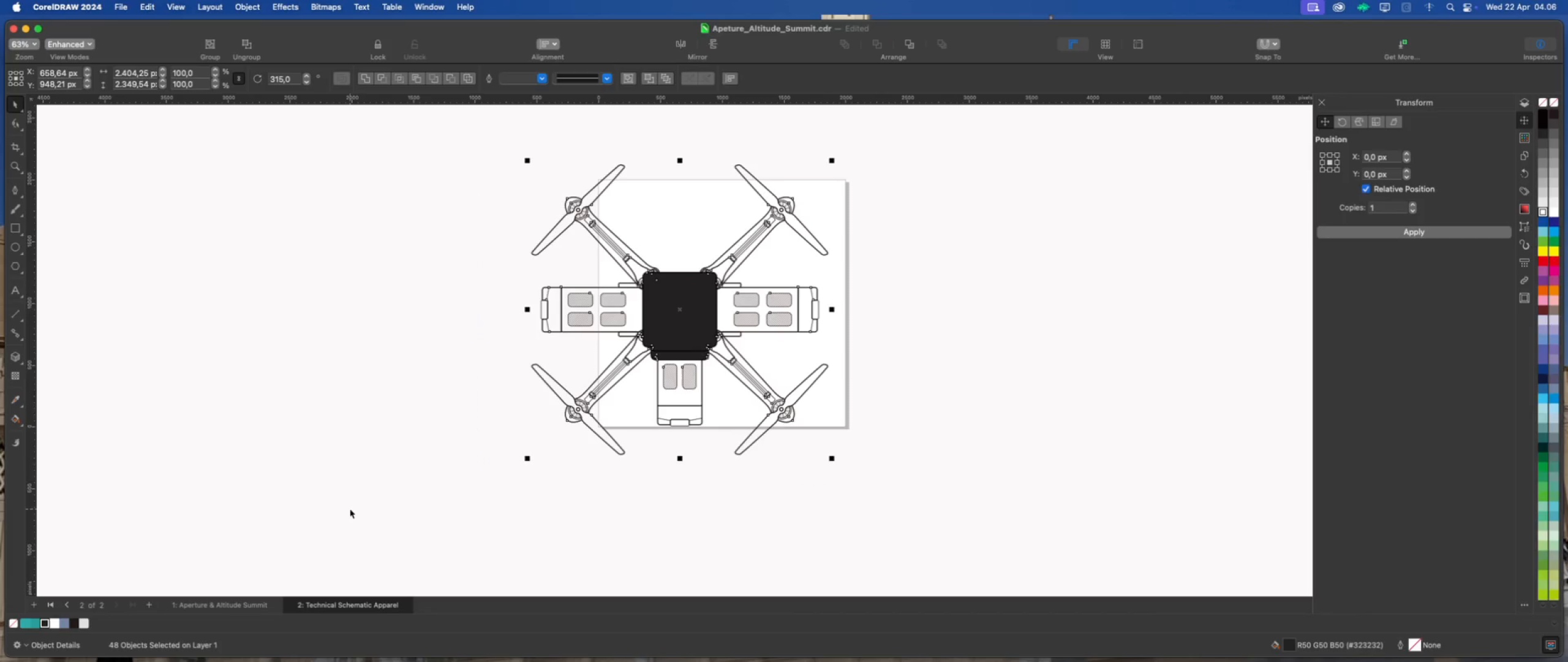 
key(Meta+Z)
 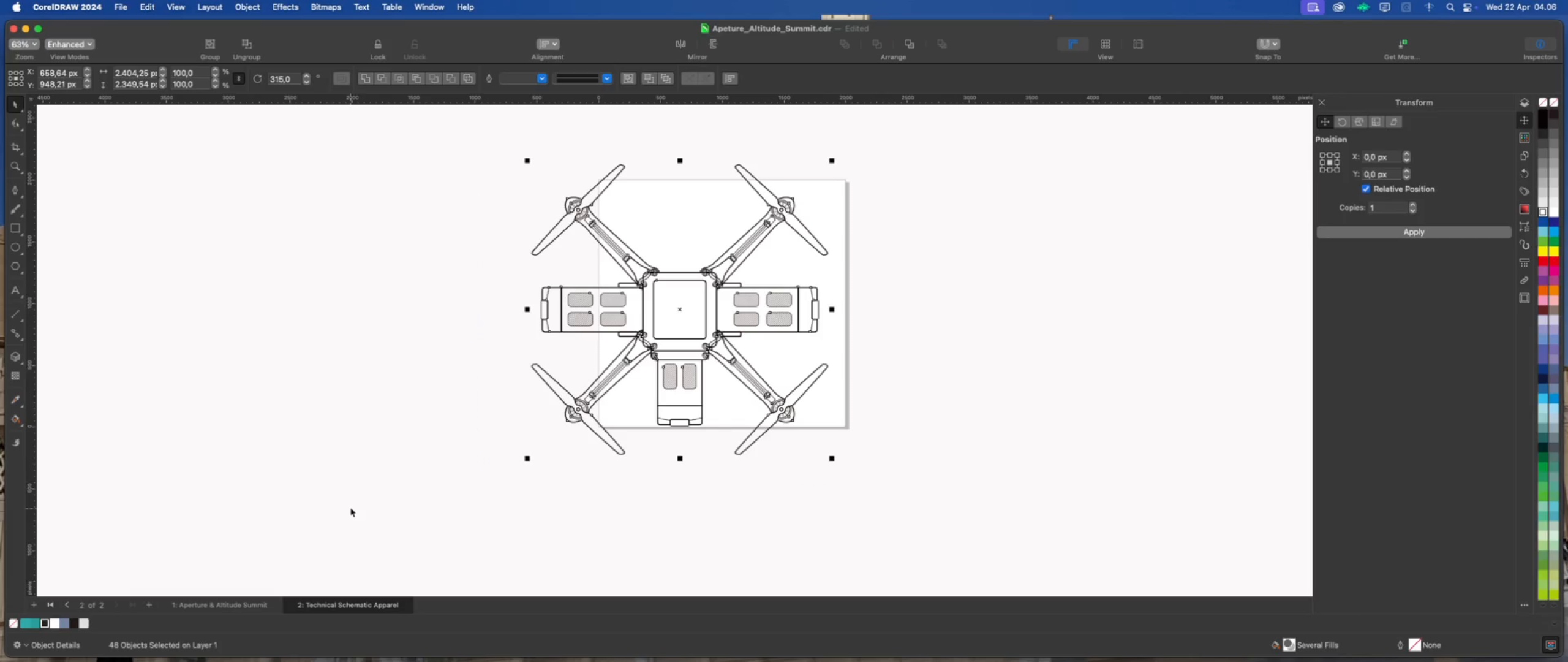 
left_click([351, 508])
 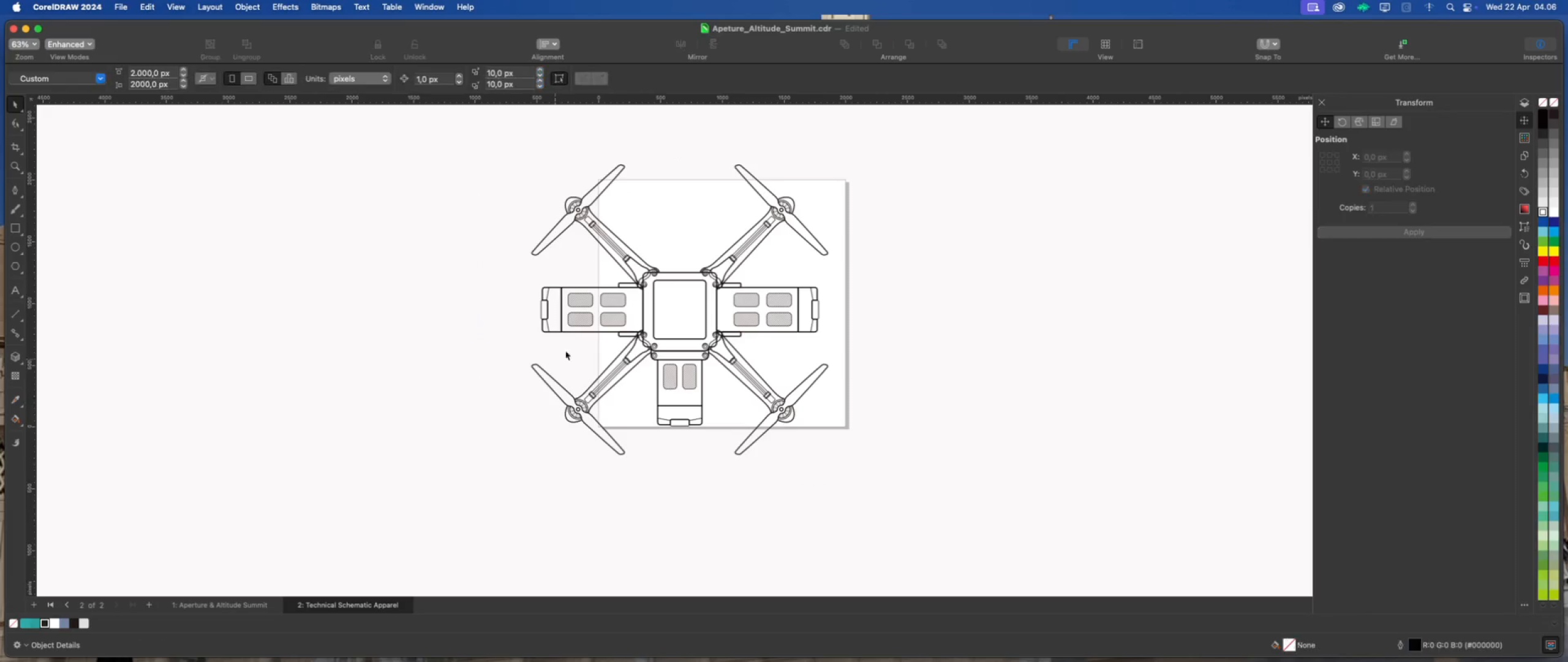 
scroll: coordinate [682, 236], scroll_direction: up, amount: 10.0
 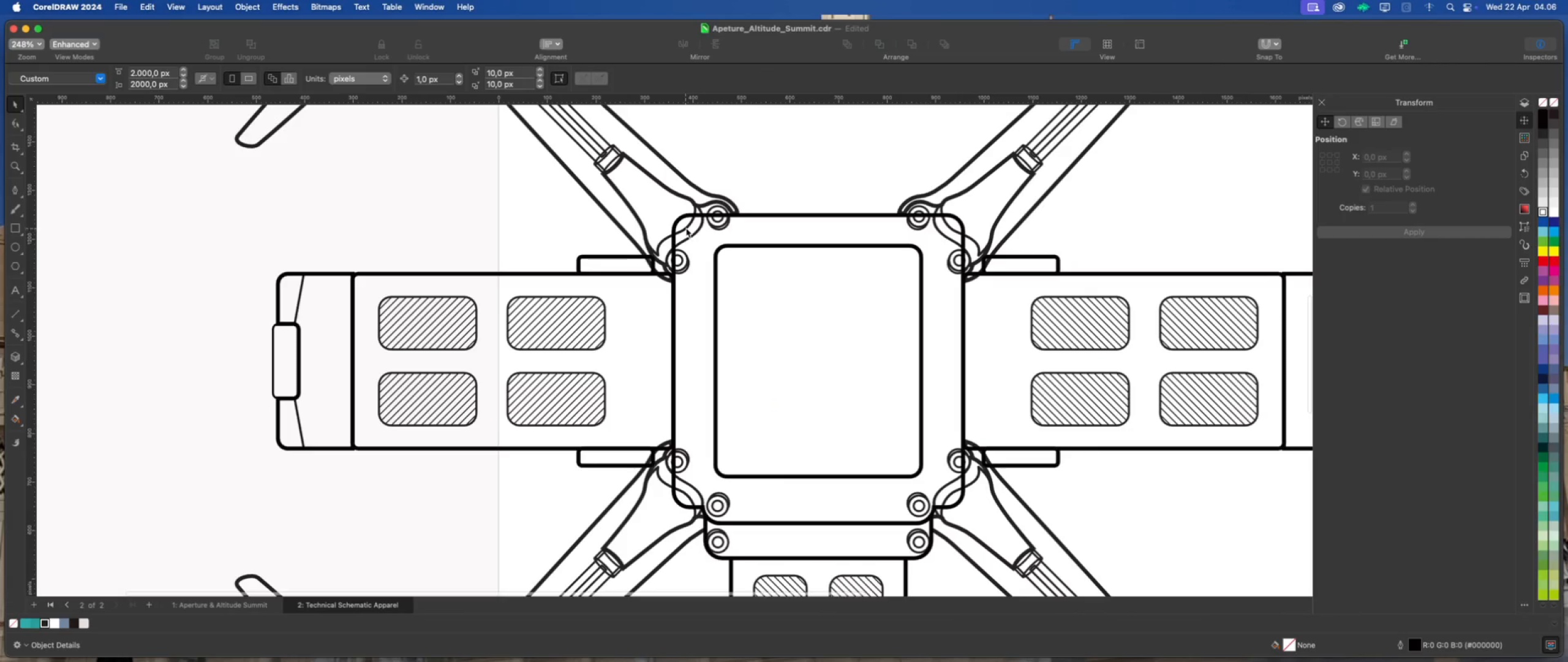 
left_click([686, 227])
 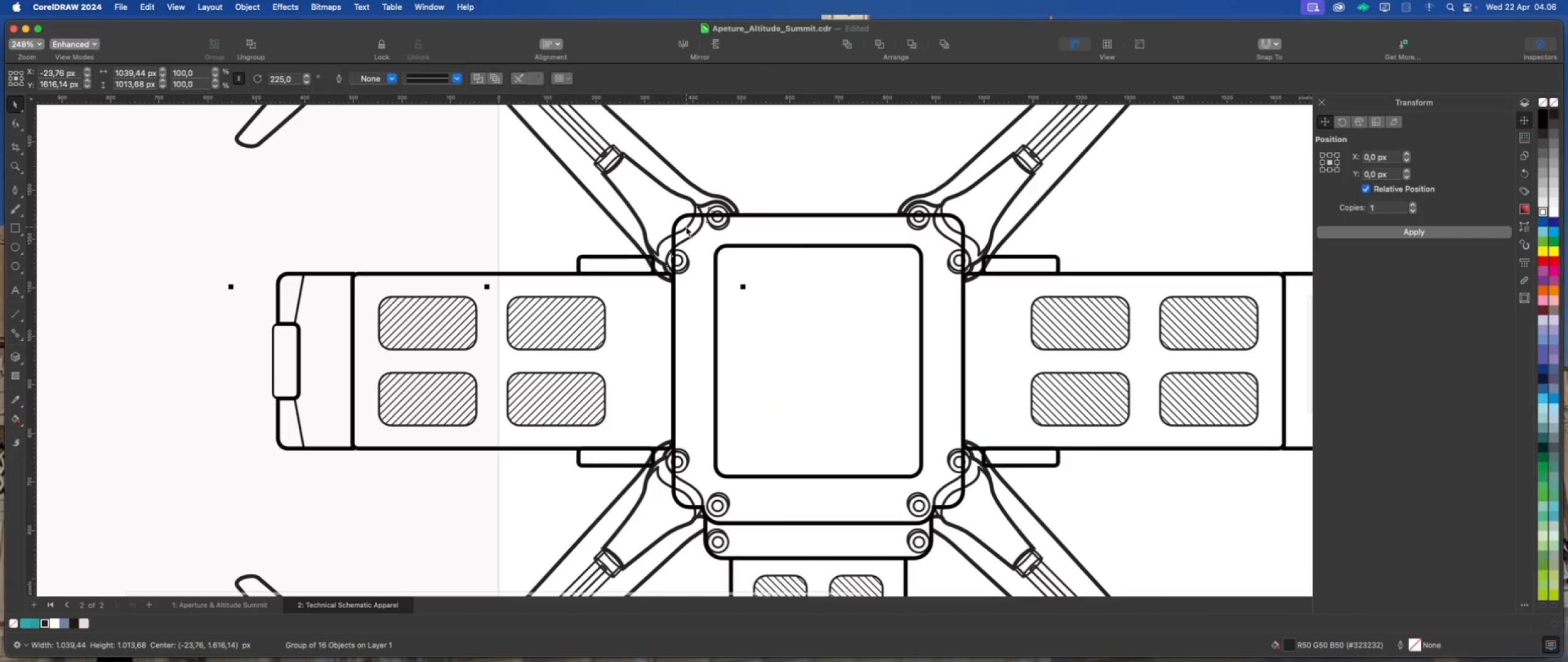 
scroll: coordinate [686, 227], scroll_direction: up, amount: 1.0
 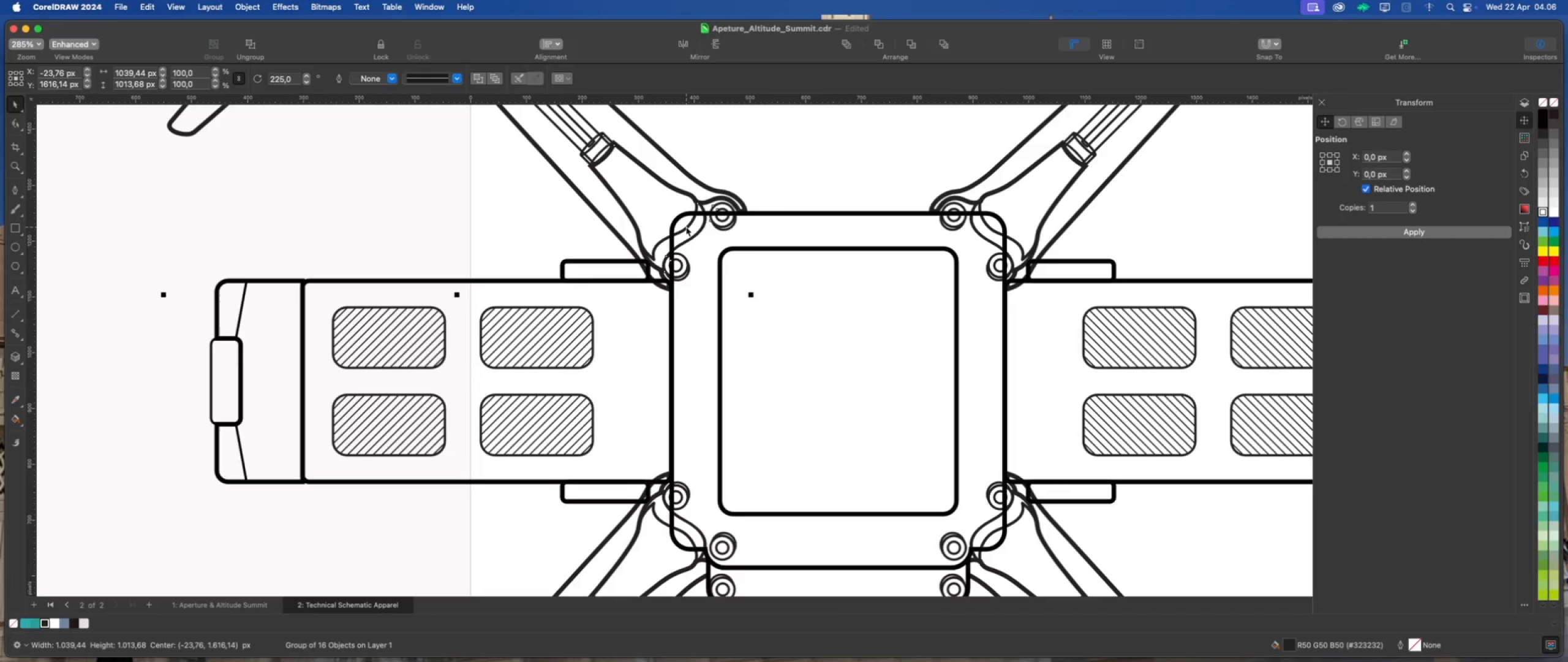 
left_click([793, 186])
 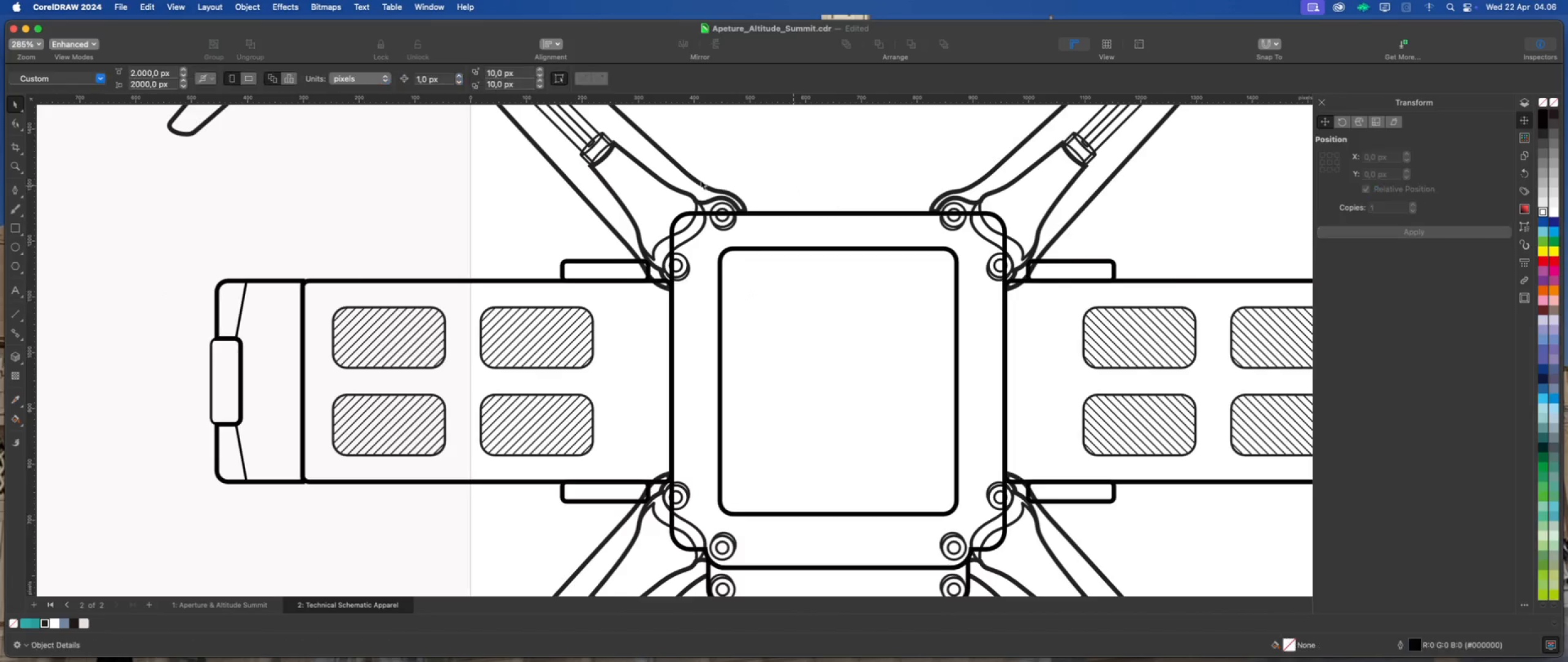 
scroll: coordinate [695, 180], scroll_direction: up, amount: 1.0
 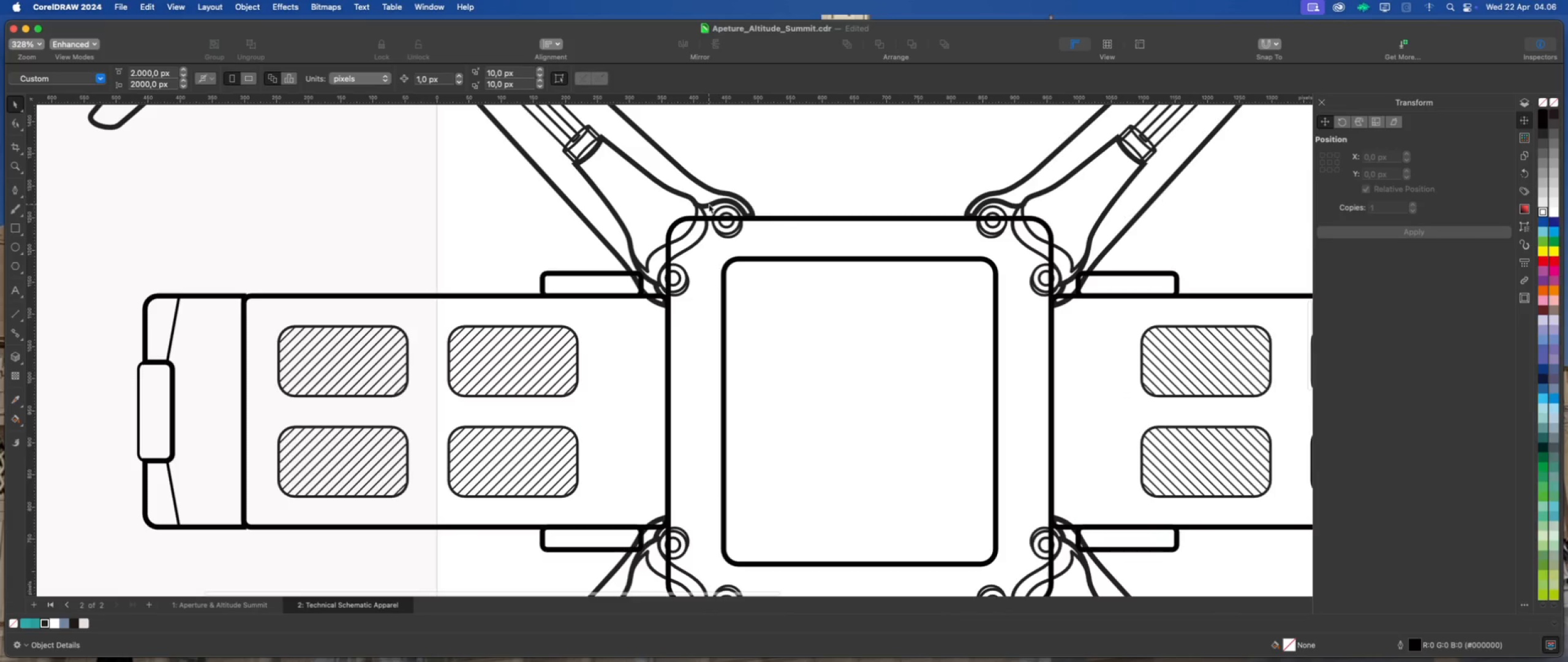 
left_click([709, 204])
 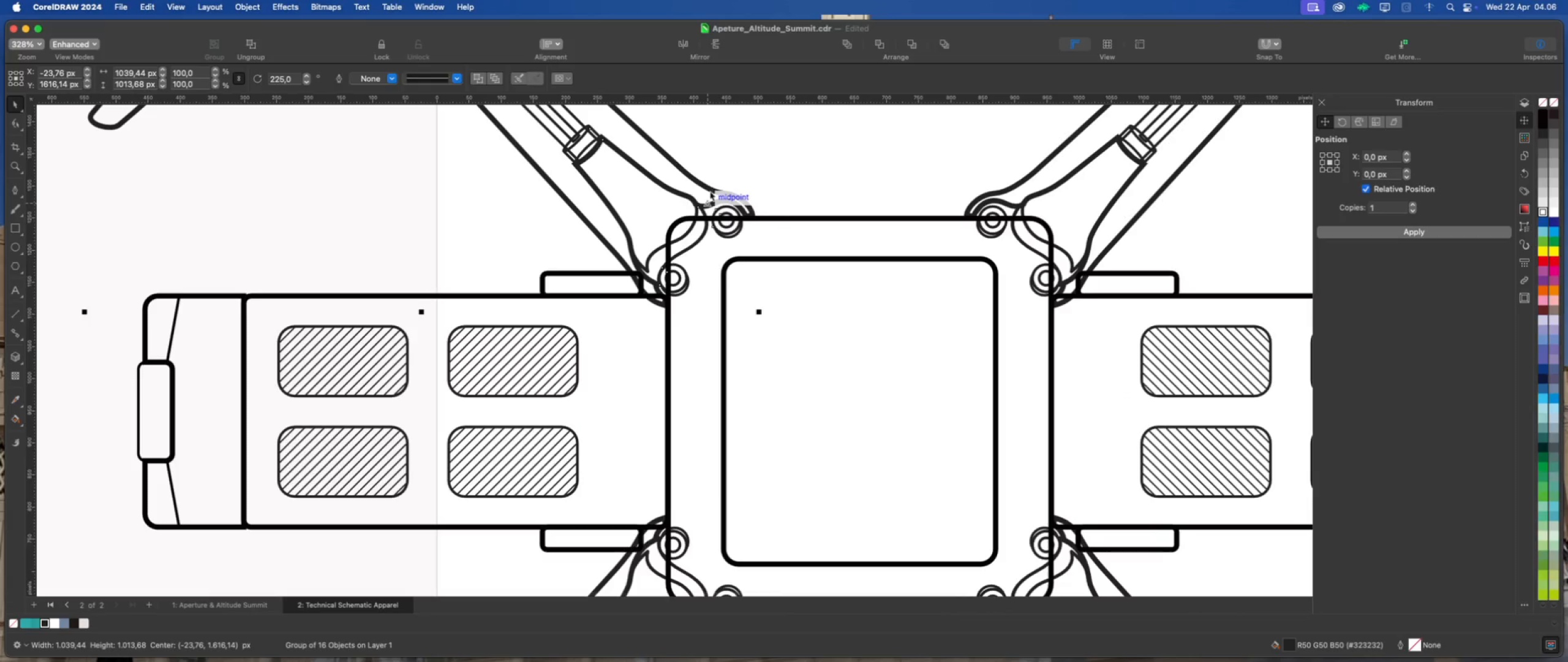 
left_click([777, 181])
 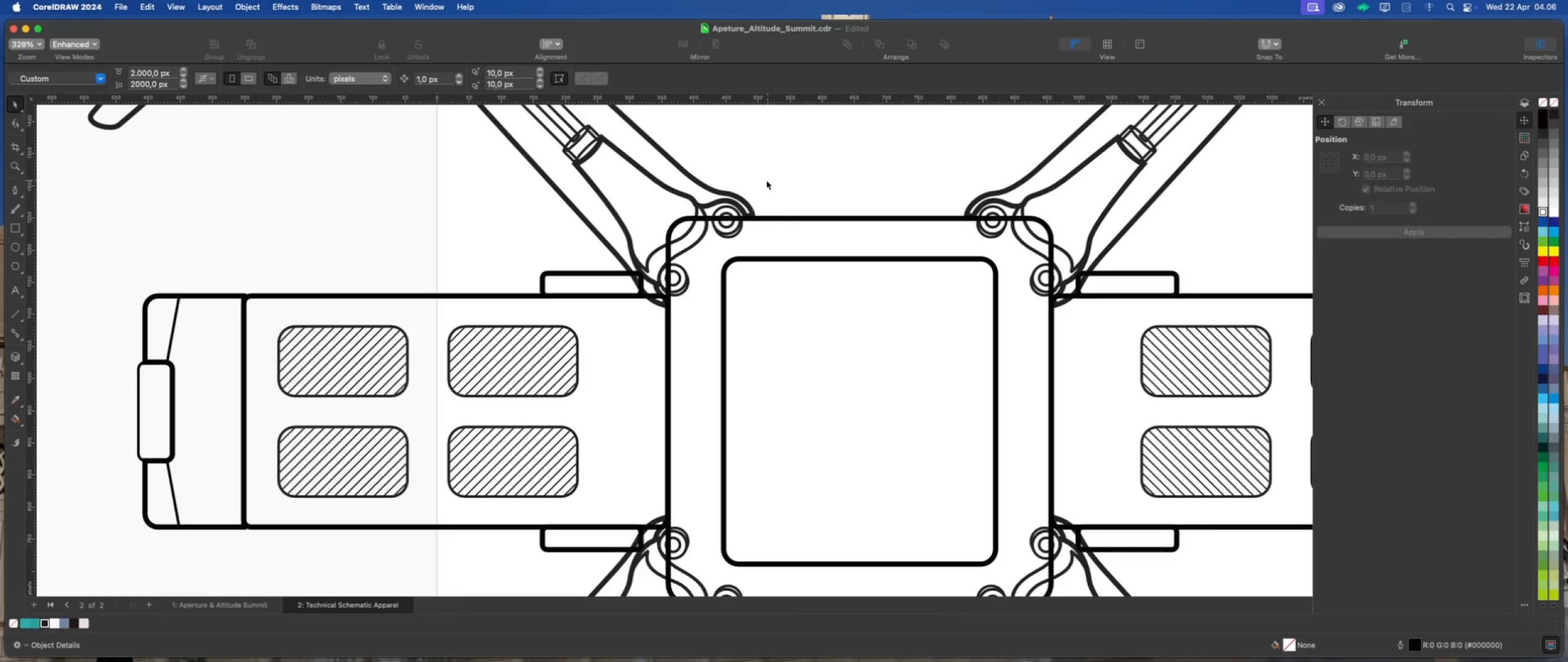 
scroll: coordinate [726, 189], scroll_direction: down, amount: 4.0
 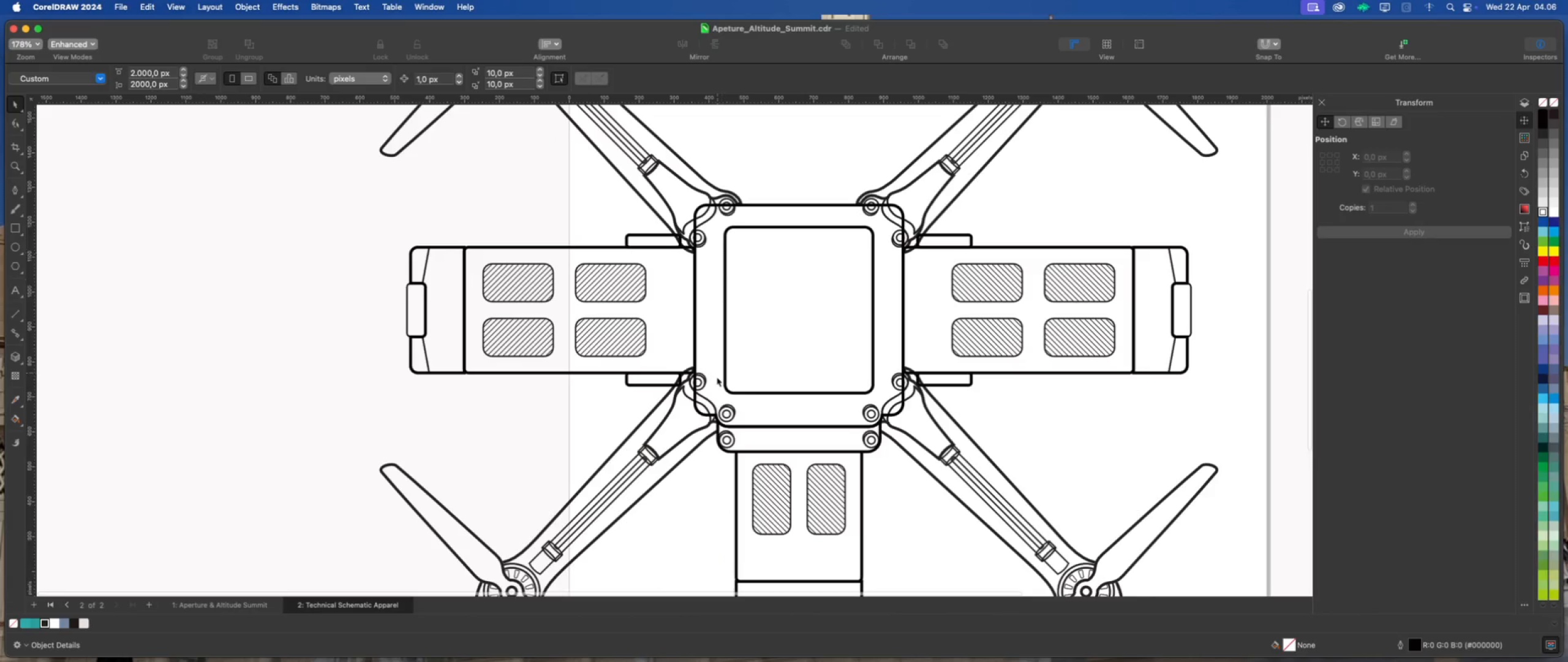 
scroll: coordinate [702, 414], scroll_direction: up, amount: 4.0
 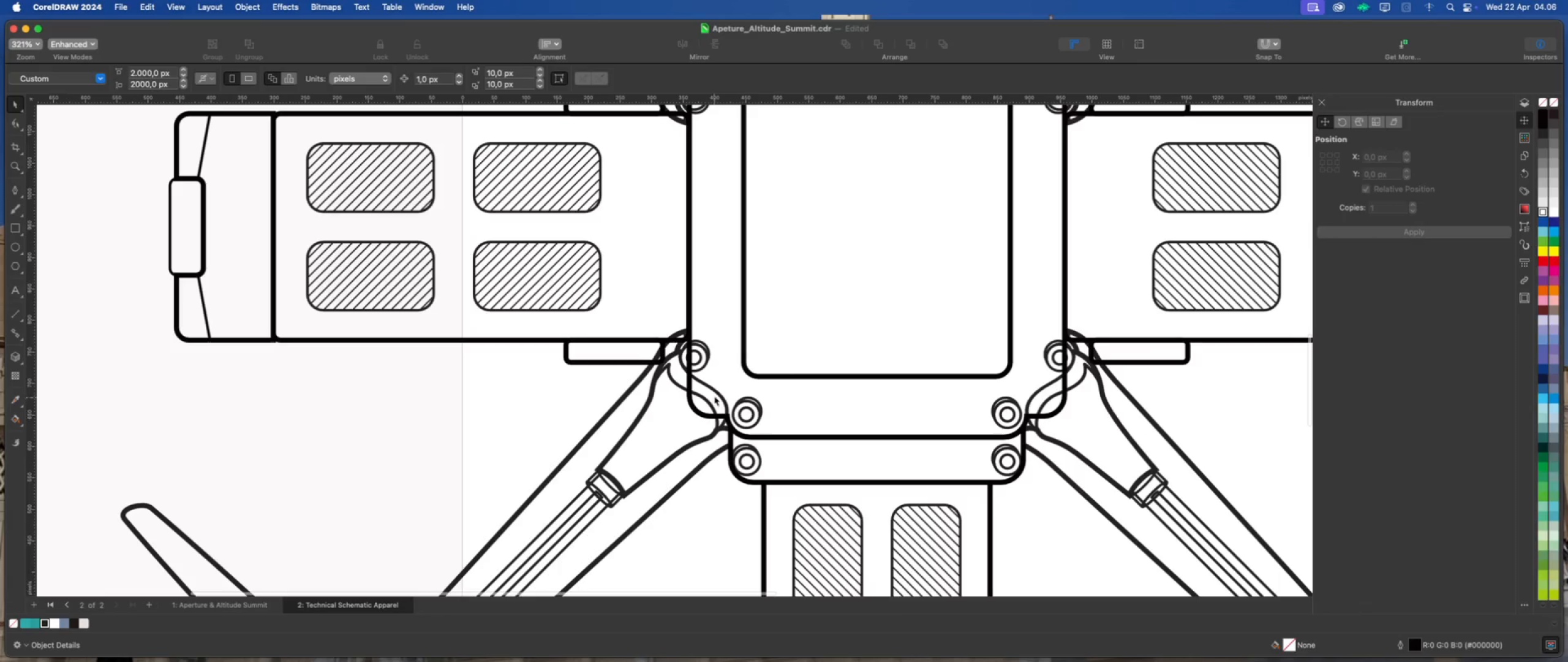 
left_click([717, 394])
 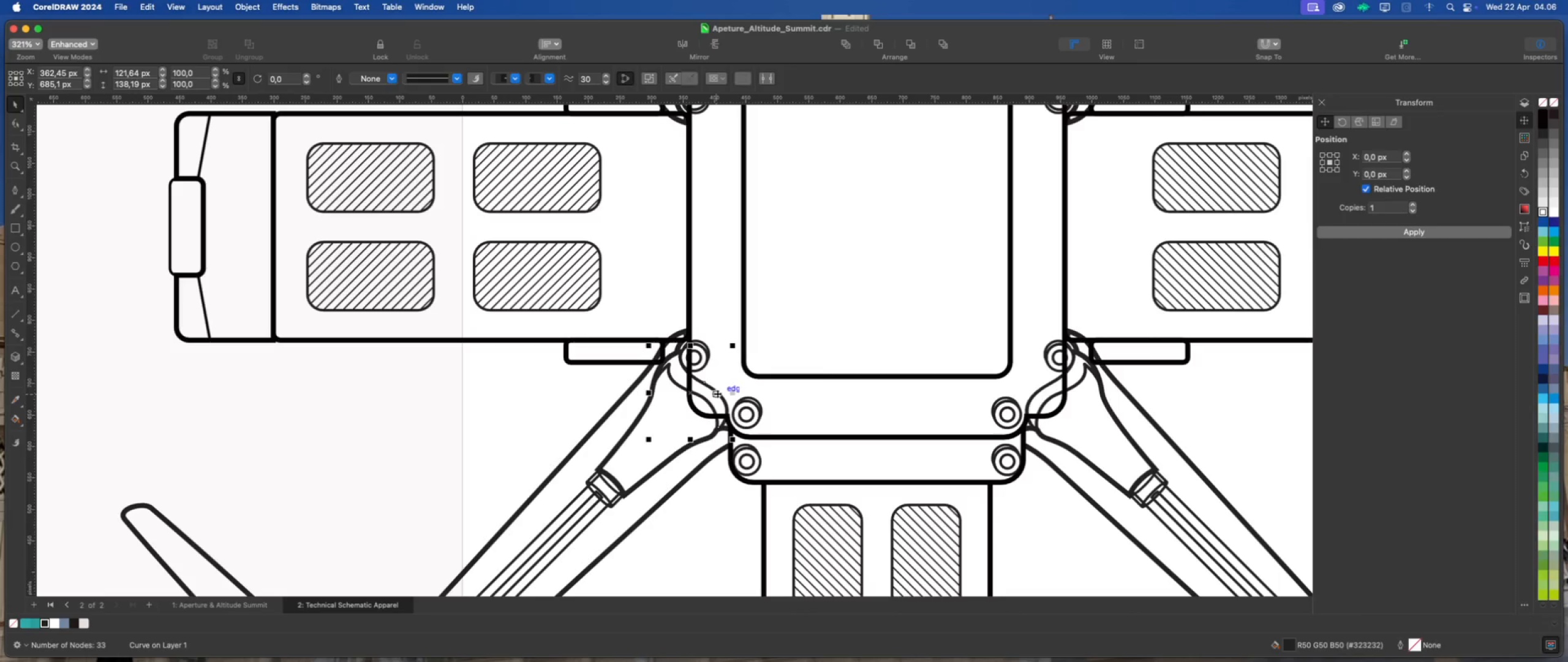 
scroll: coordinate [715, 394], scroll_direction: down, amount: 2.0
 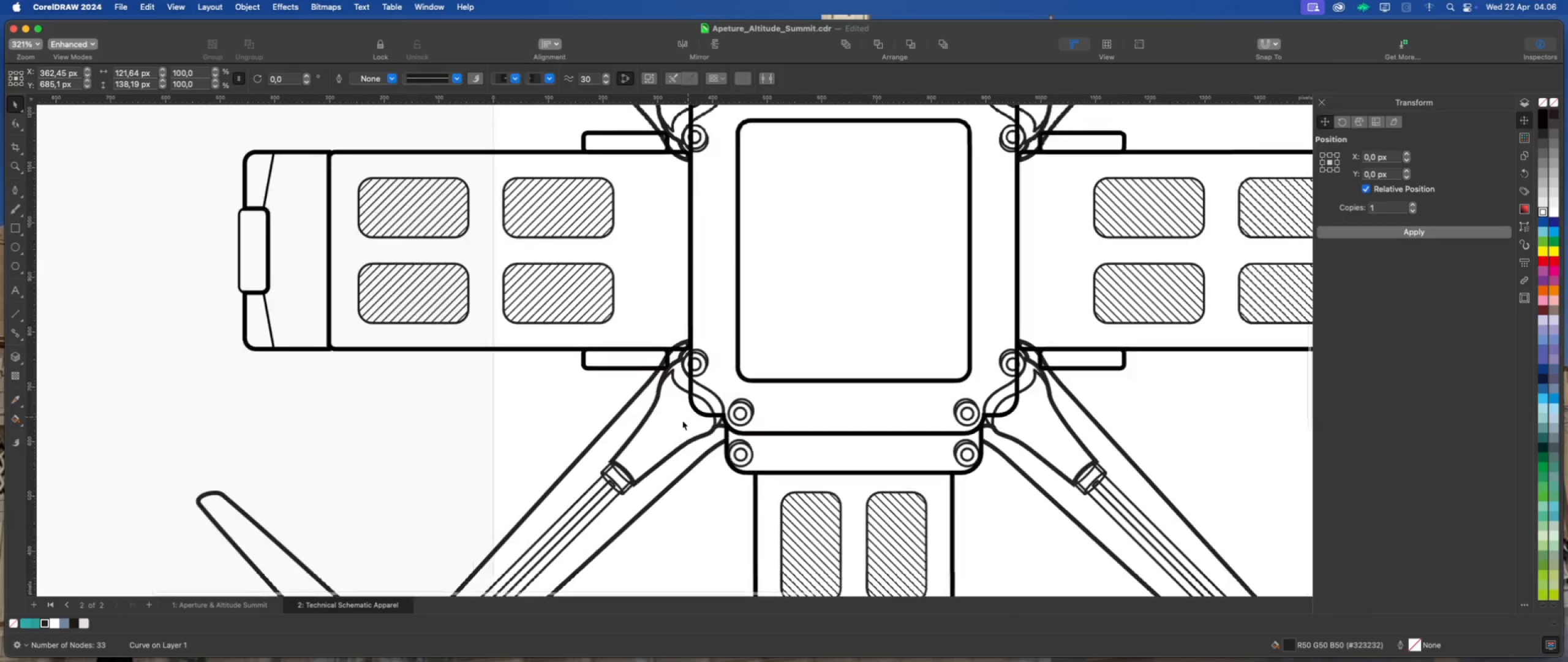 
scroll: coordinate [682, 420], scroll_direction: up, amount: 2.0
 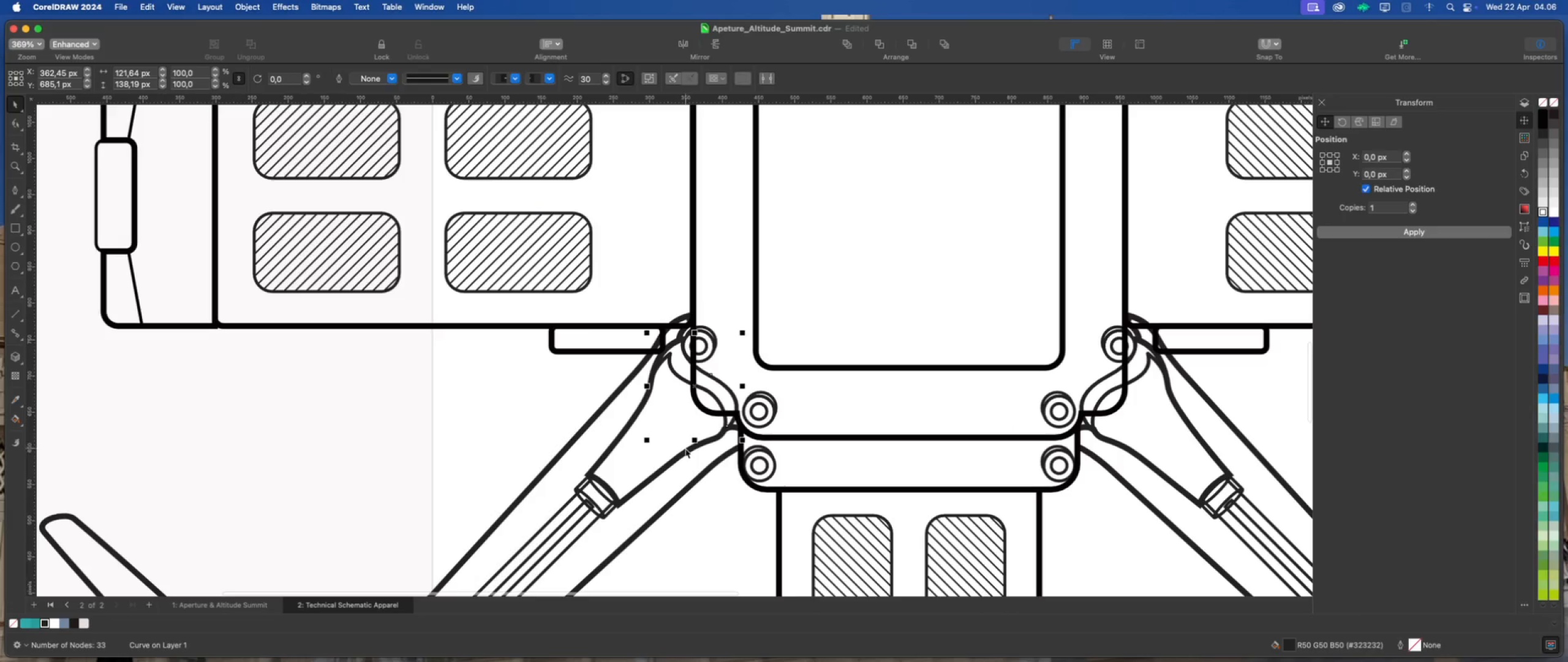 
left_click([685, 449])
 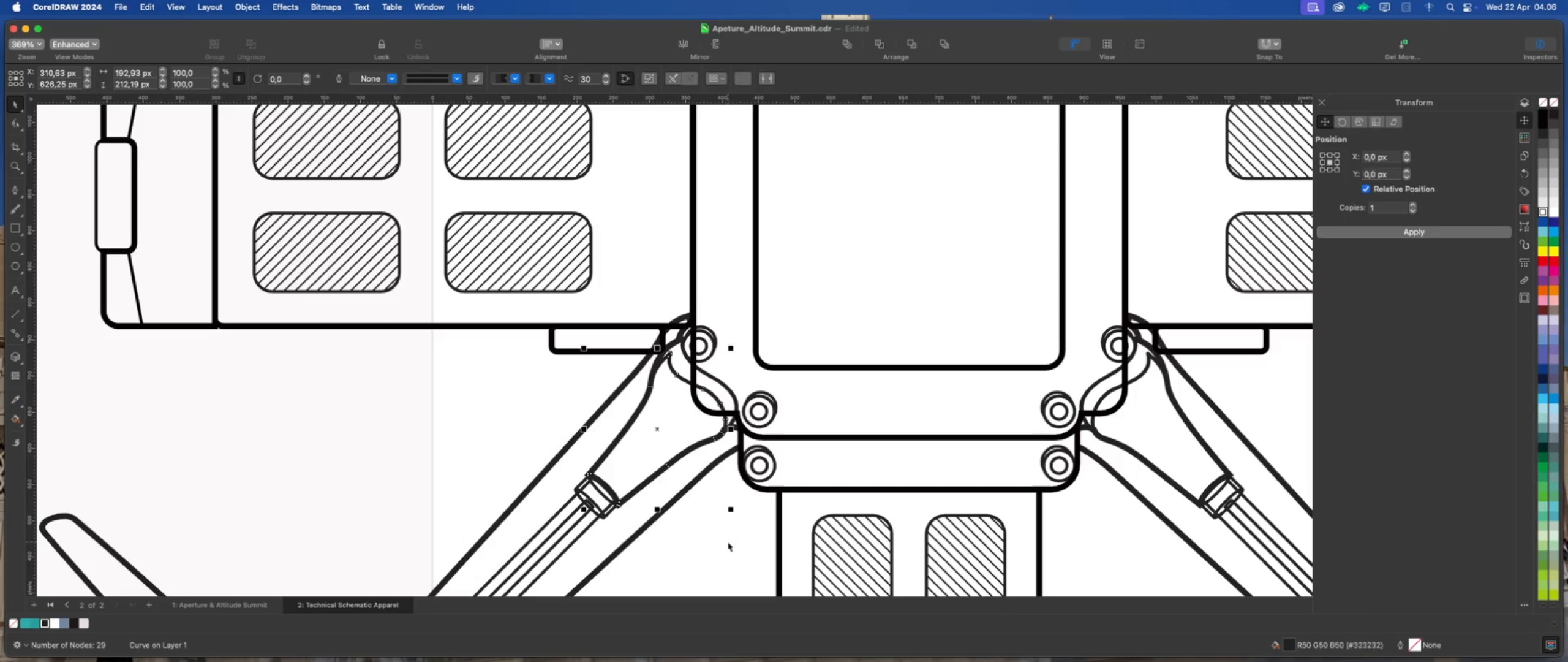 
left_click([728, 542])
 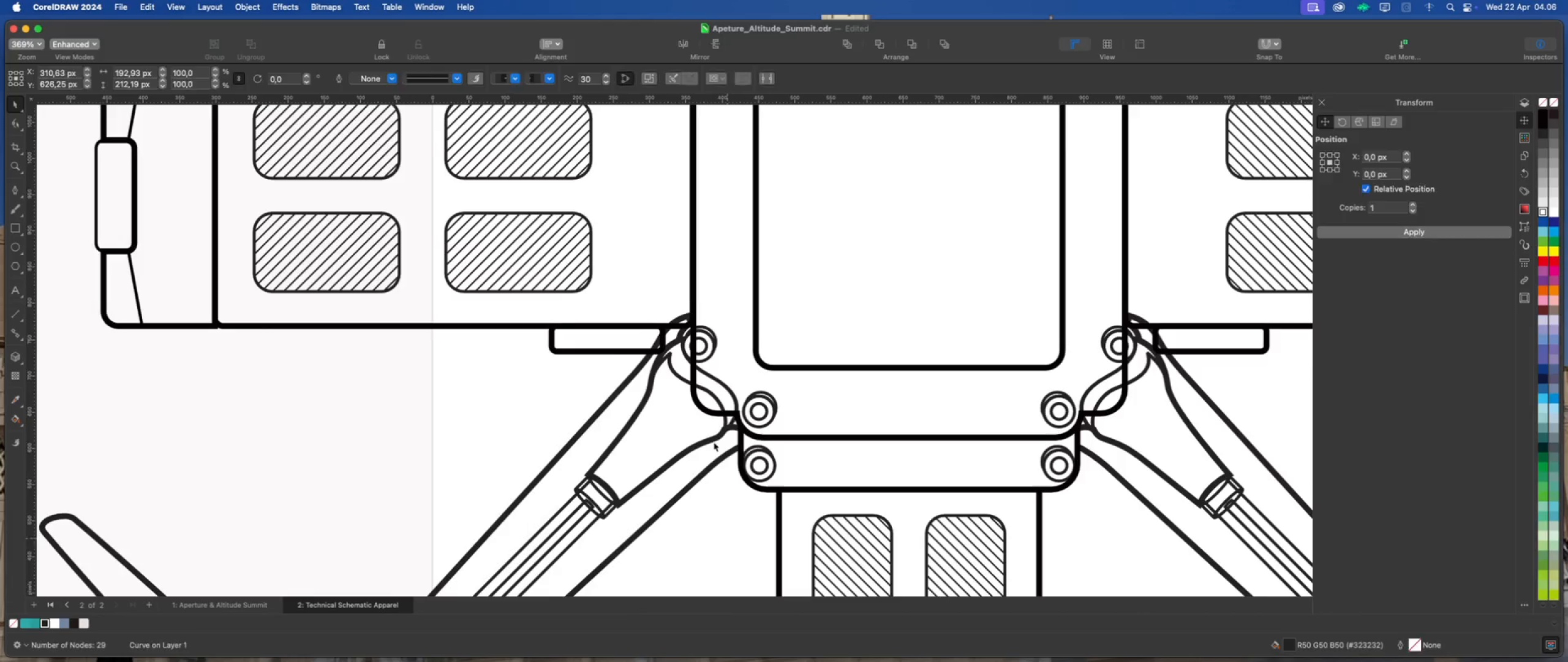 
scroll: coordinate [714, 435], scroll_direction: up, amount: 2.0
 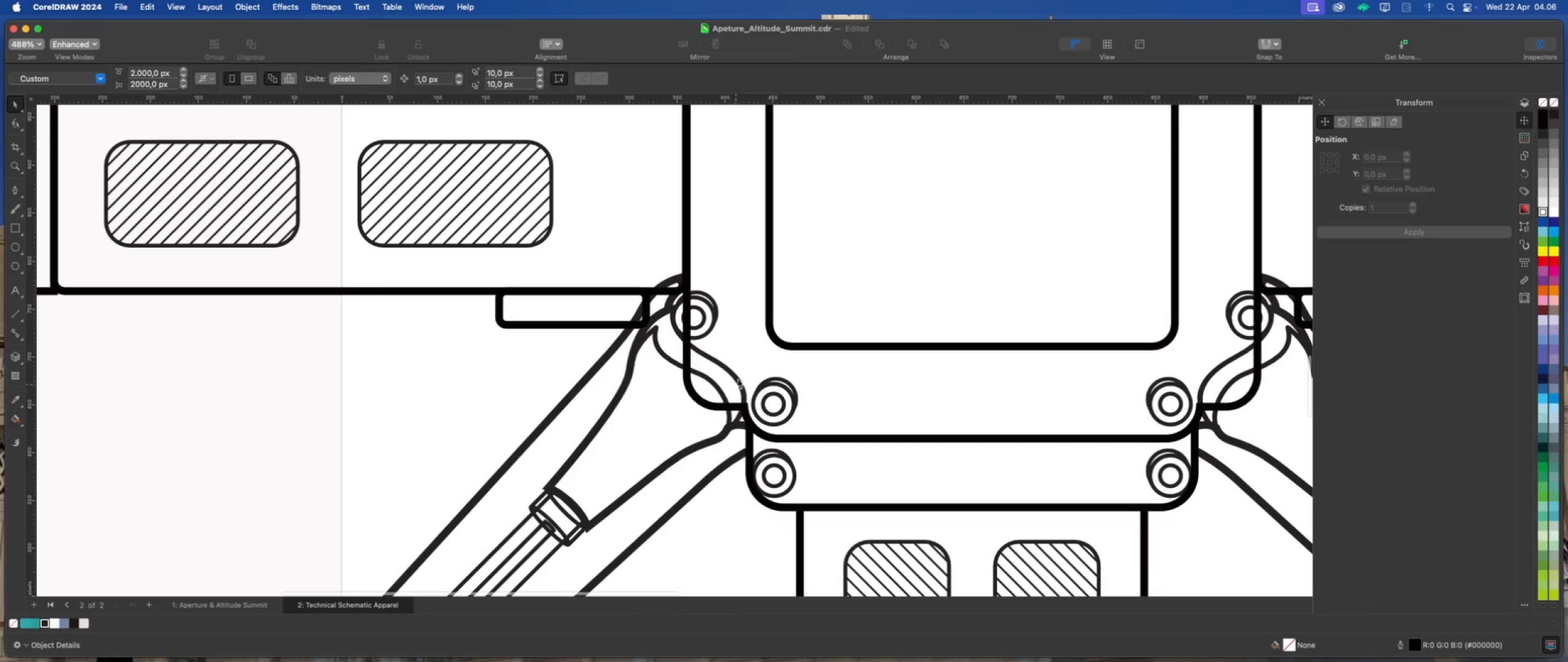 
left_click([737, 378])
 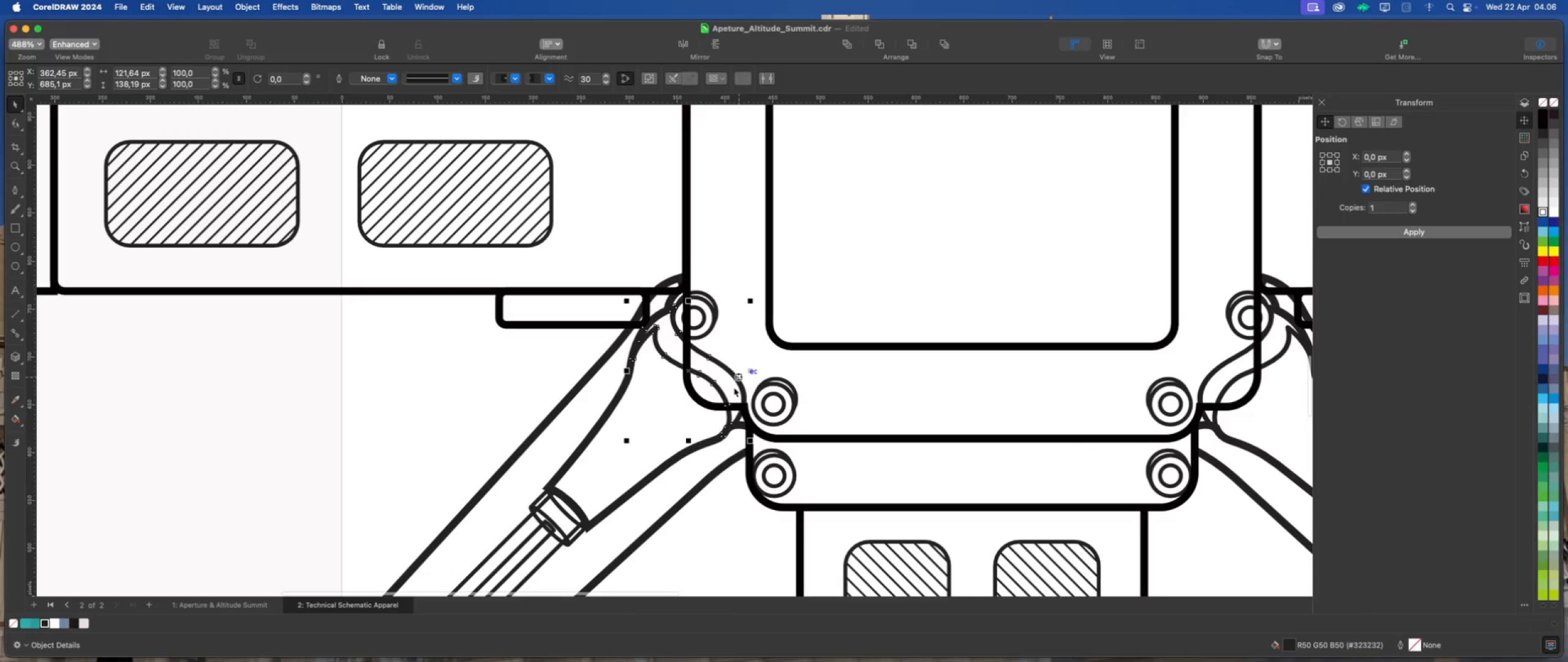 
scroll: coordinate [712, 390], scroll_direction: up, amount: 4.0
 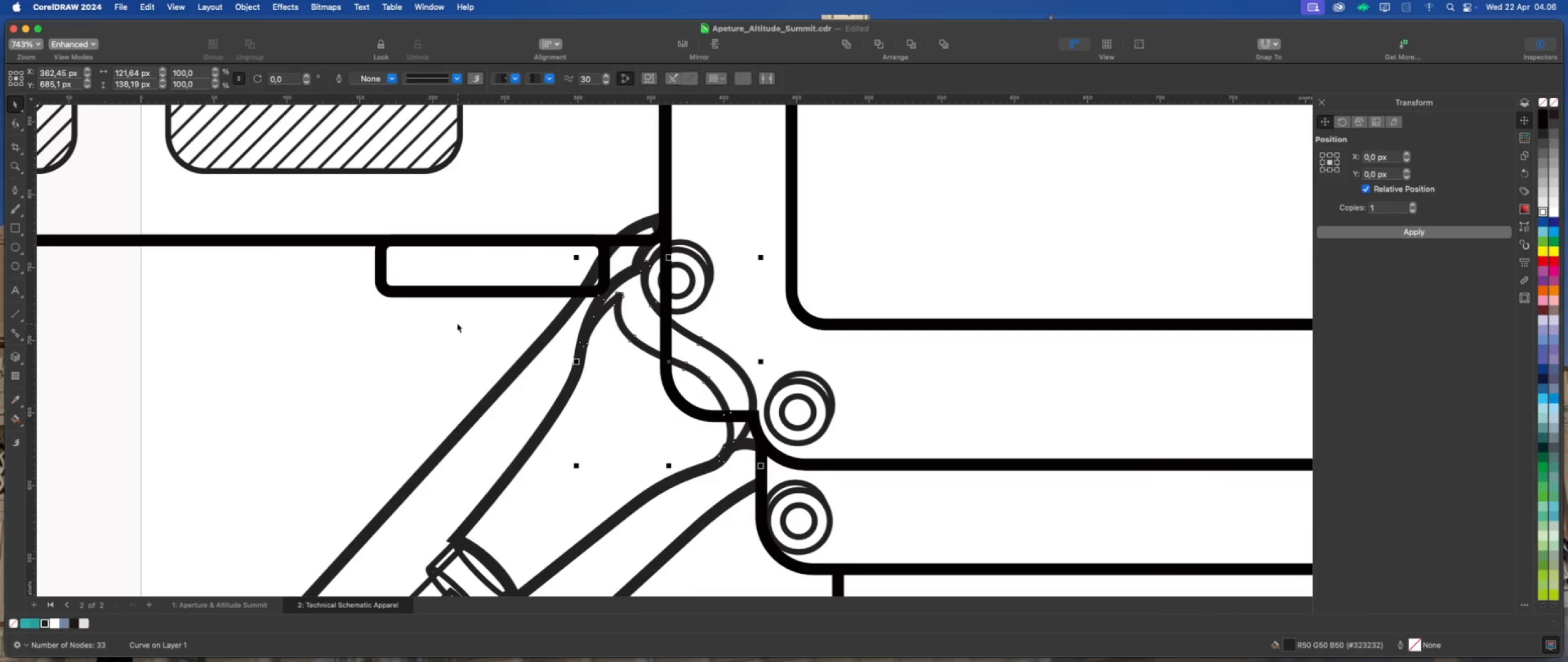 
mouse_move([709, 391])
 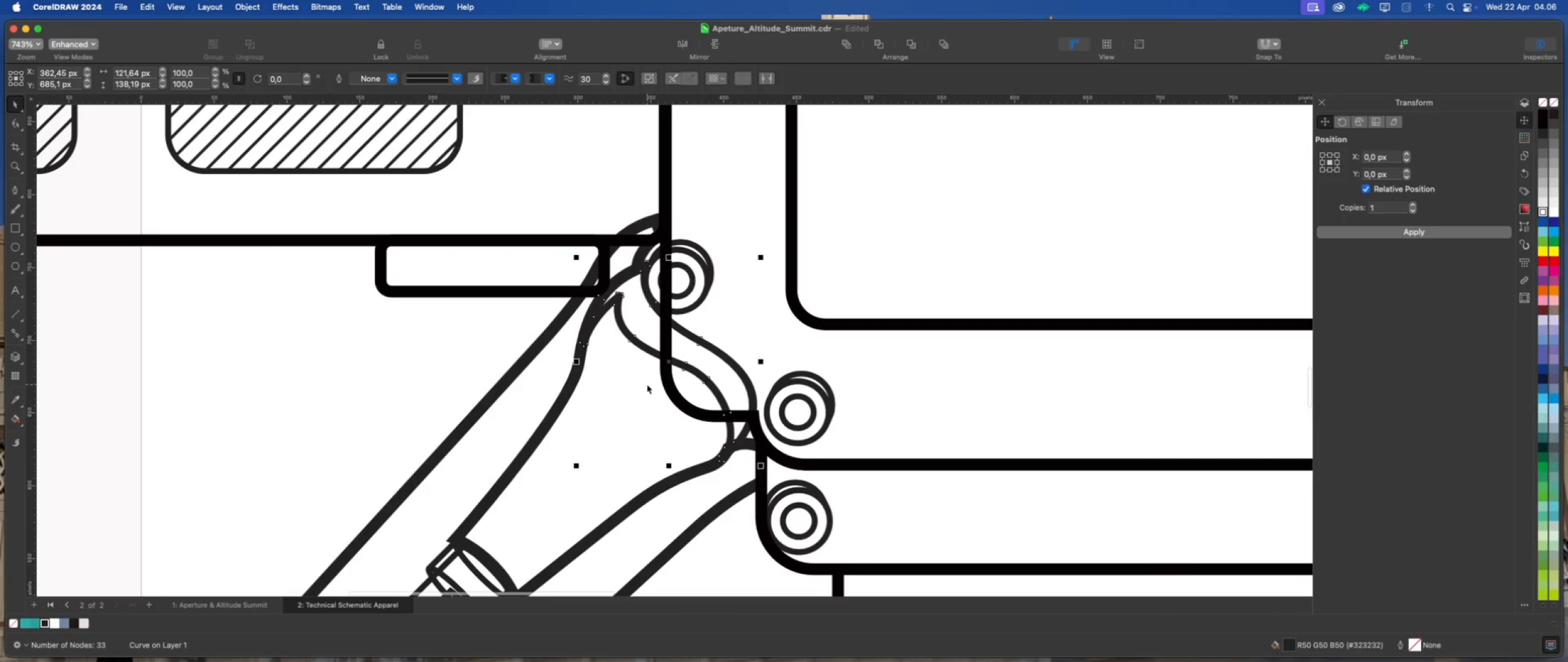 
left_click([16, 192])
 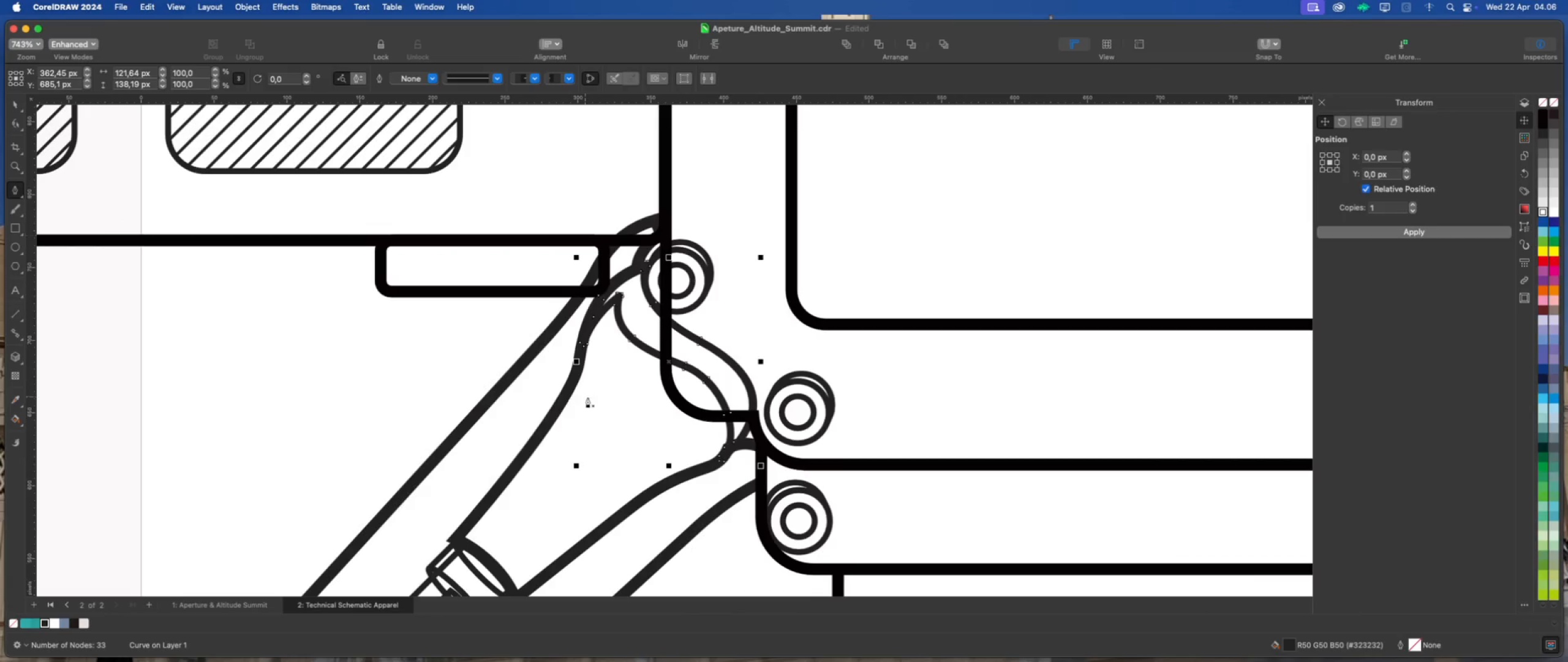 
scroll: coordinate [687, 432], scroll_direction: up, amount: 4.0
 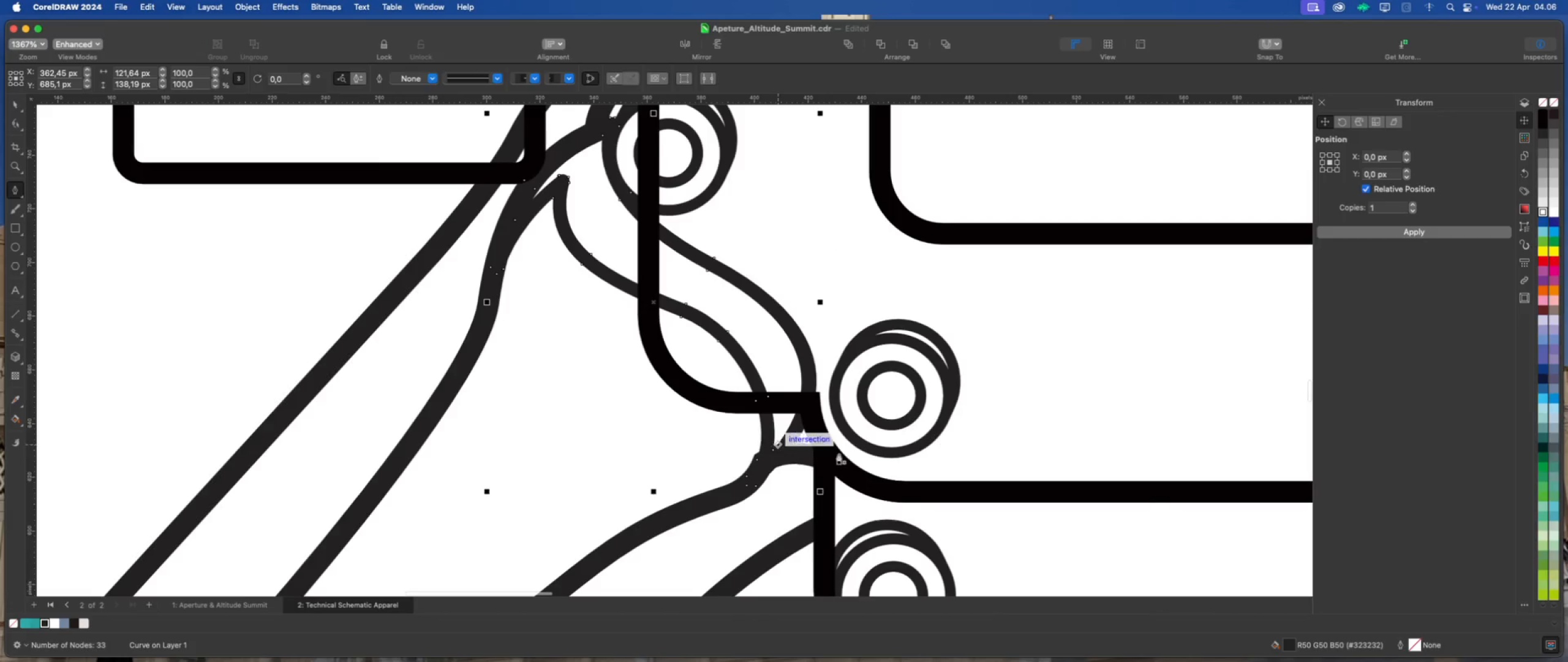 
scroll: coordinate [733, 436], scroll_direction: down, amount: 2.0
 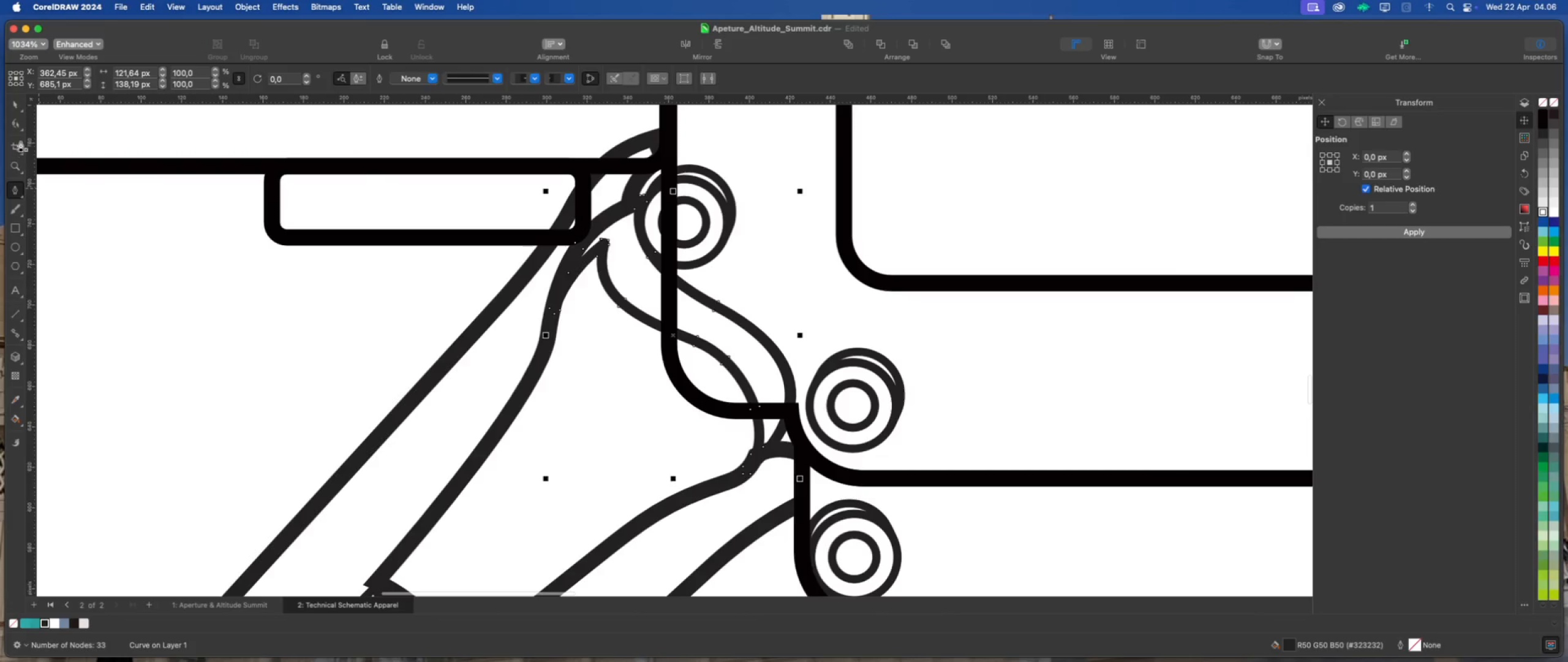 
left_click([15, 124])
 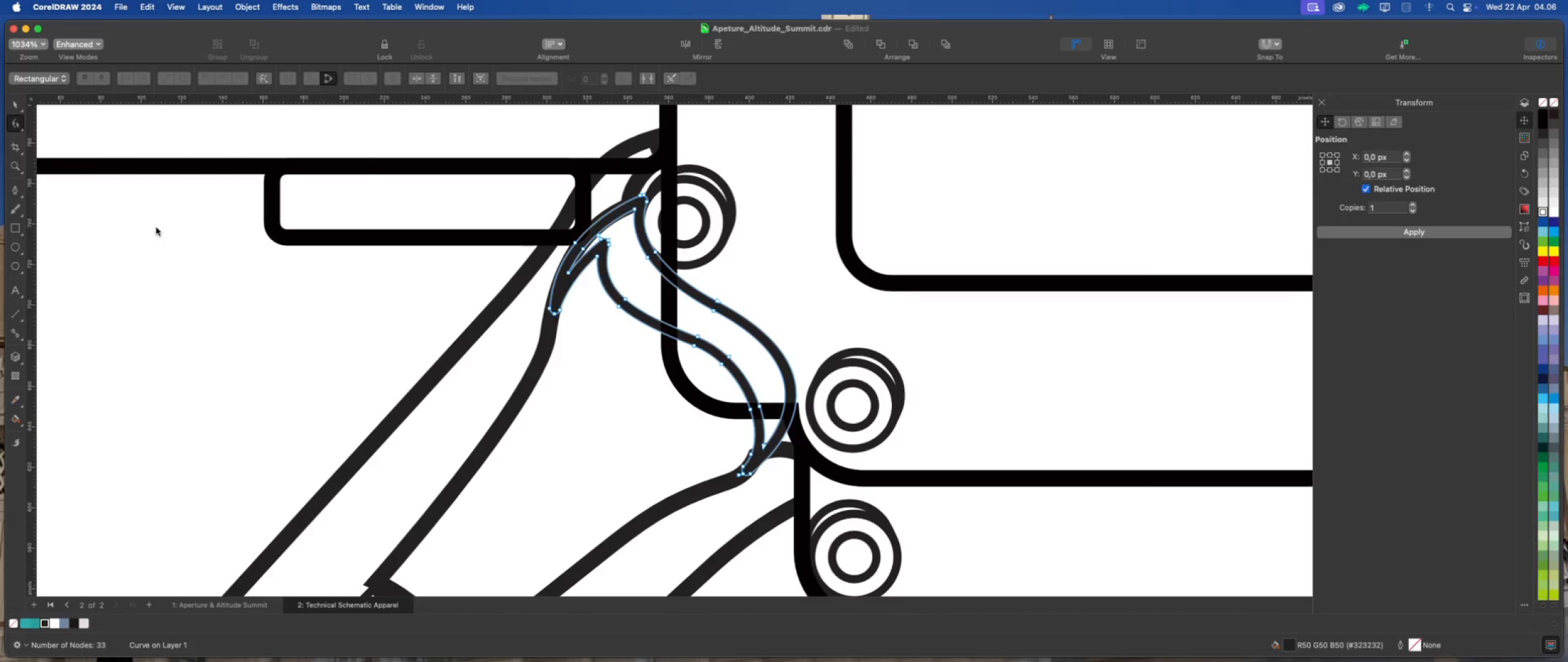 
scroll: coordinate [156, 227], scroll_direction: down, amount: 1.0
 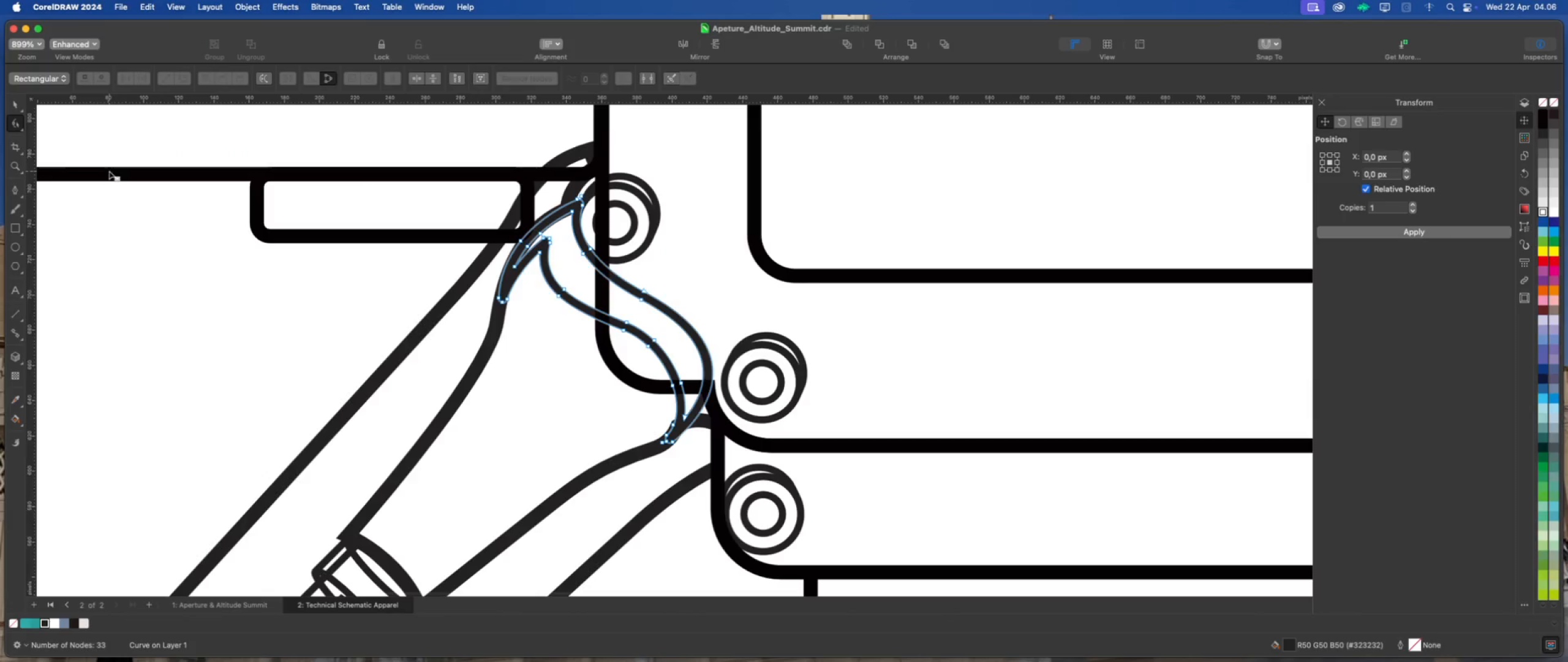 
left_click([17, 104])
 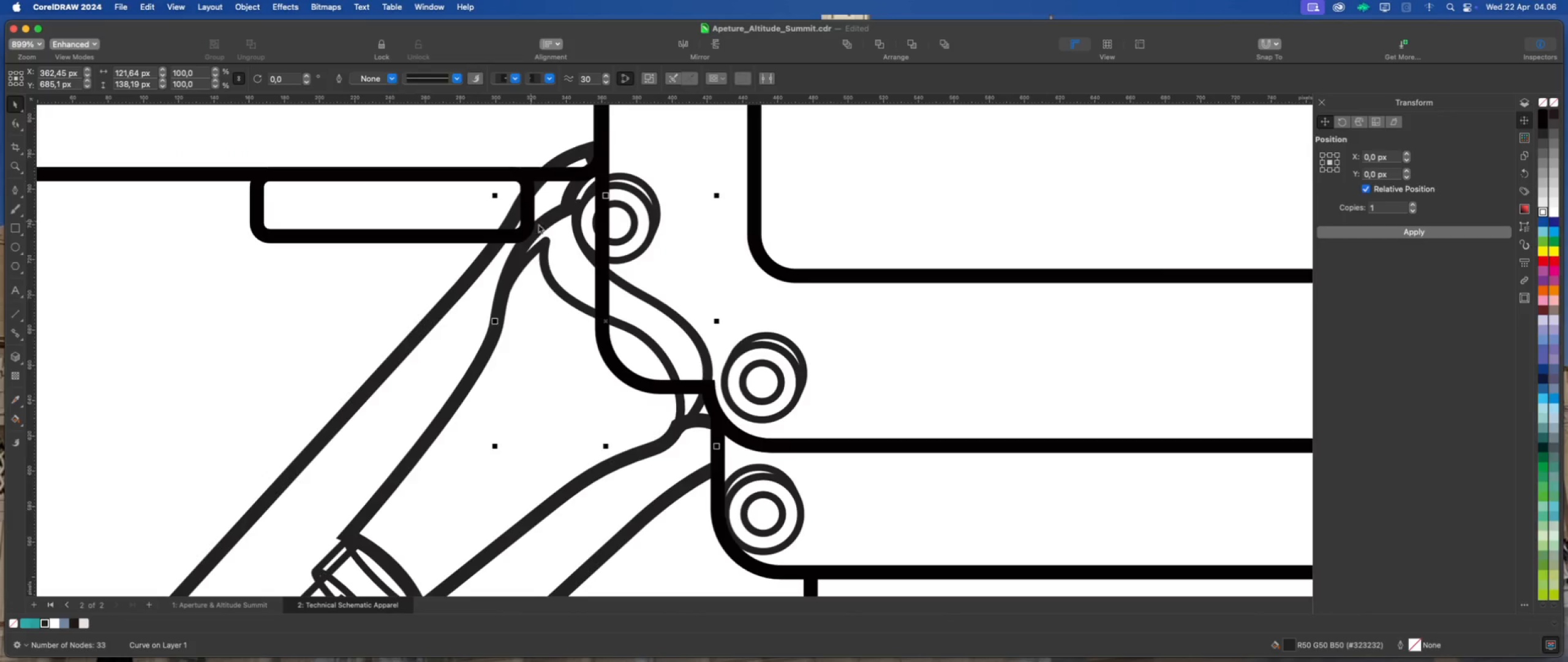 
scroll: coordinate [573, 249], scroll_direction: down, amount: 1.0
 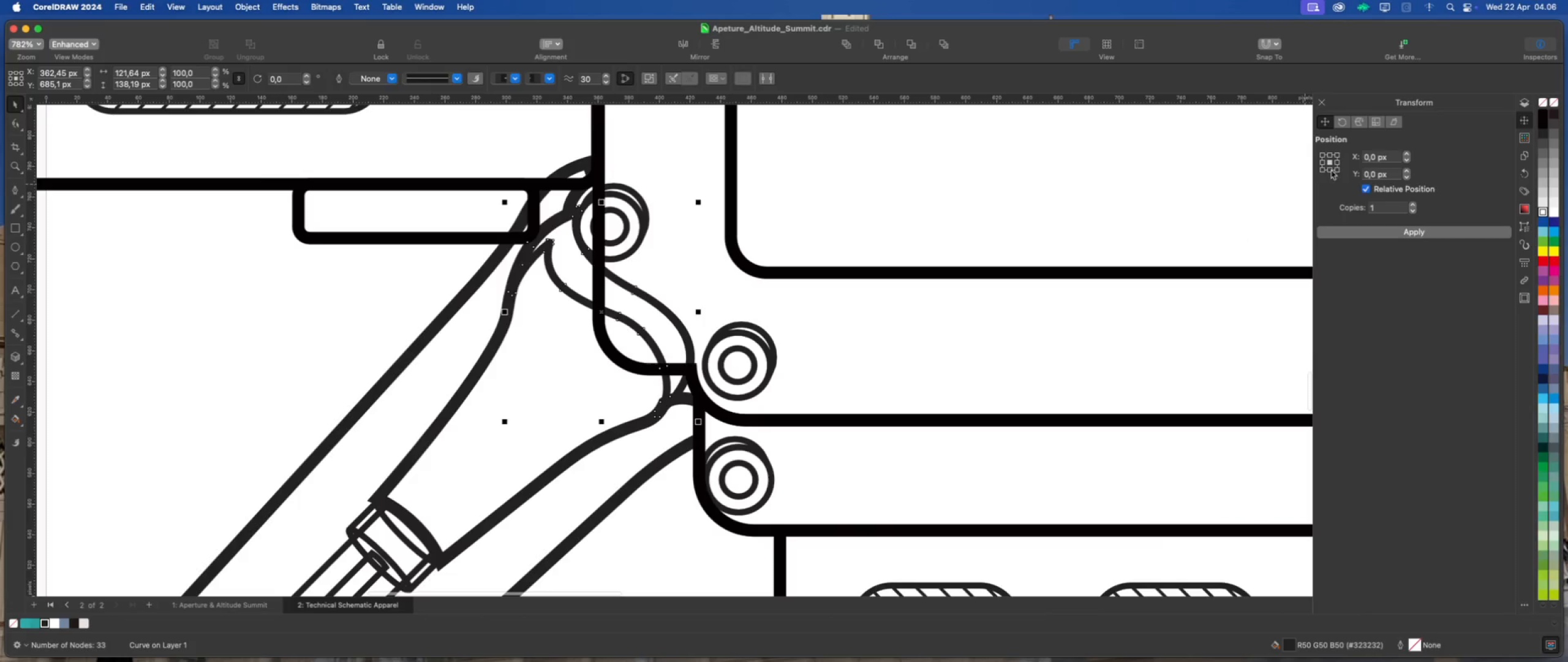 
left_click([1329, 160])
 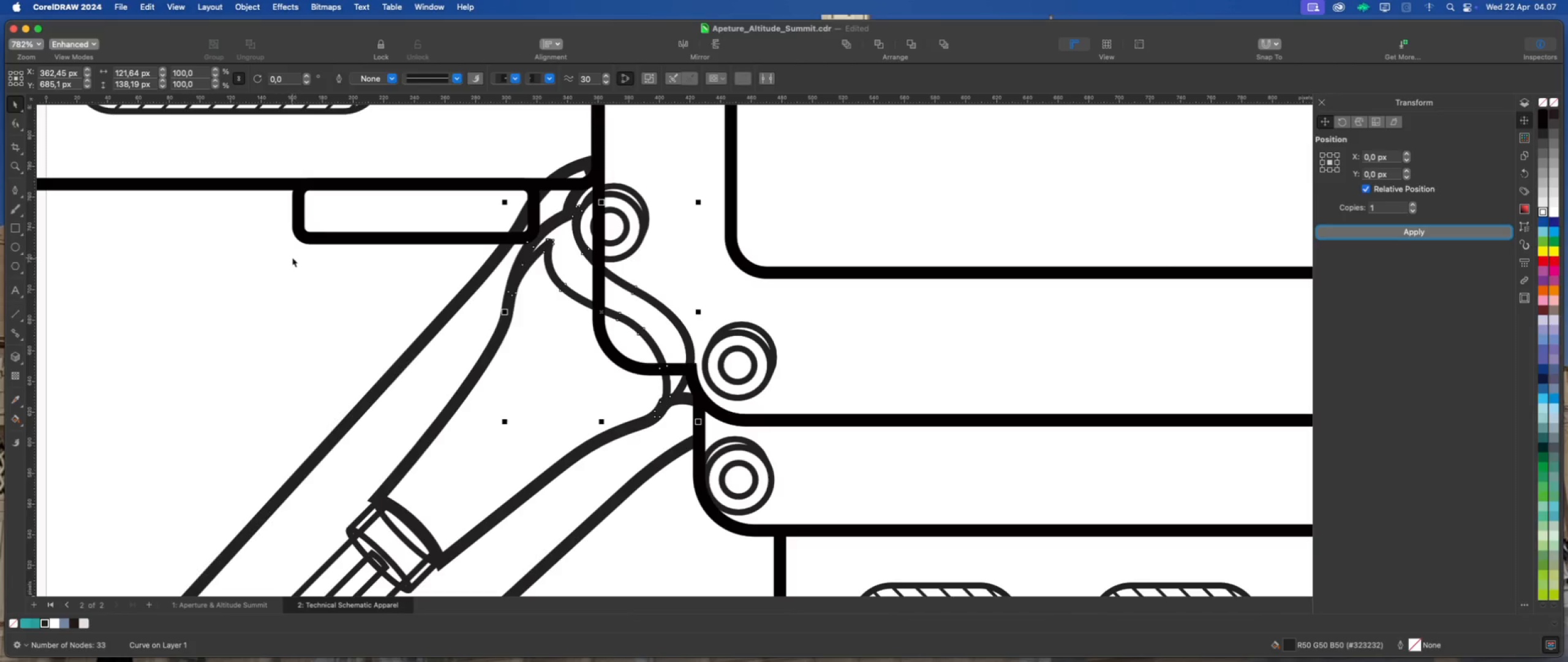 
left_click([394, 279])
 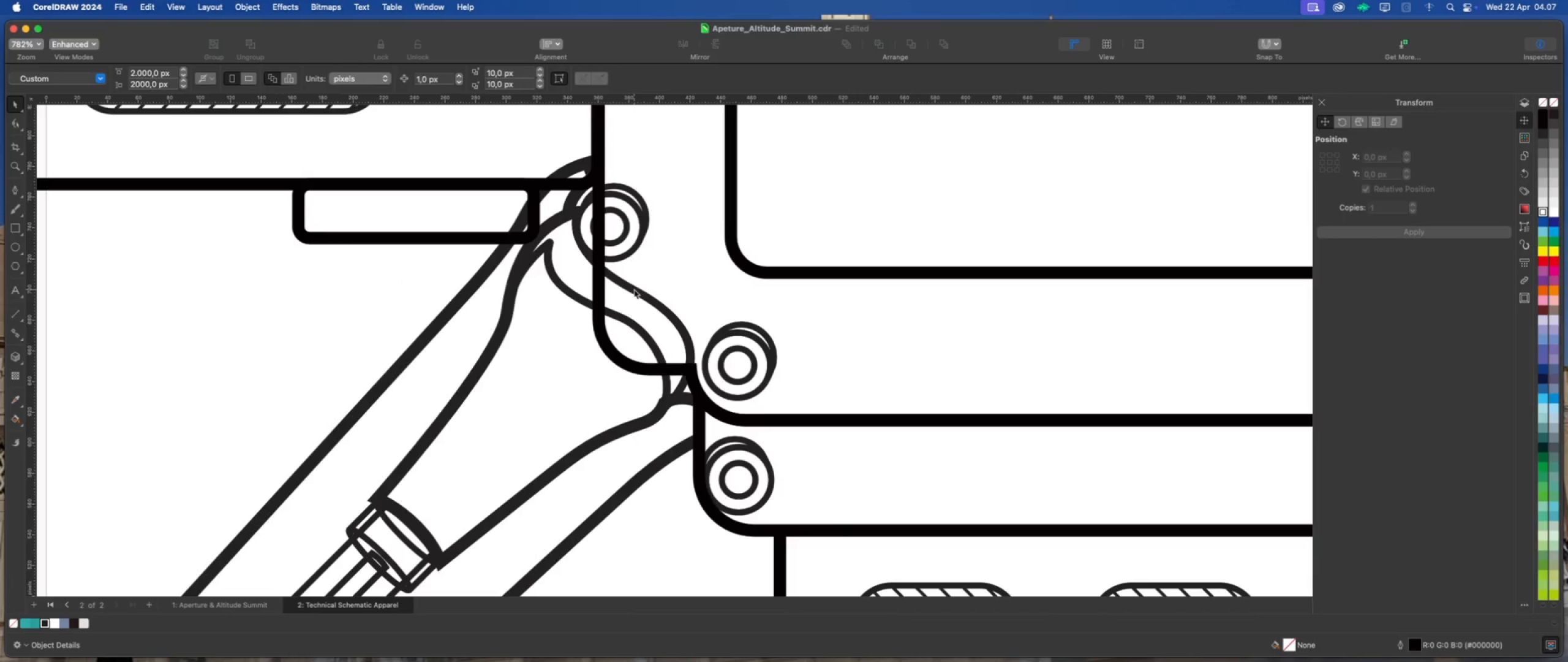 
left_click([634, 289])
 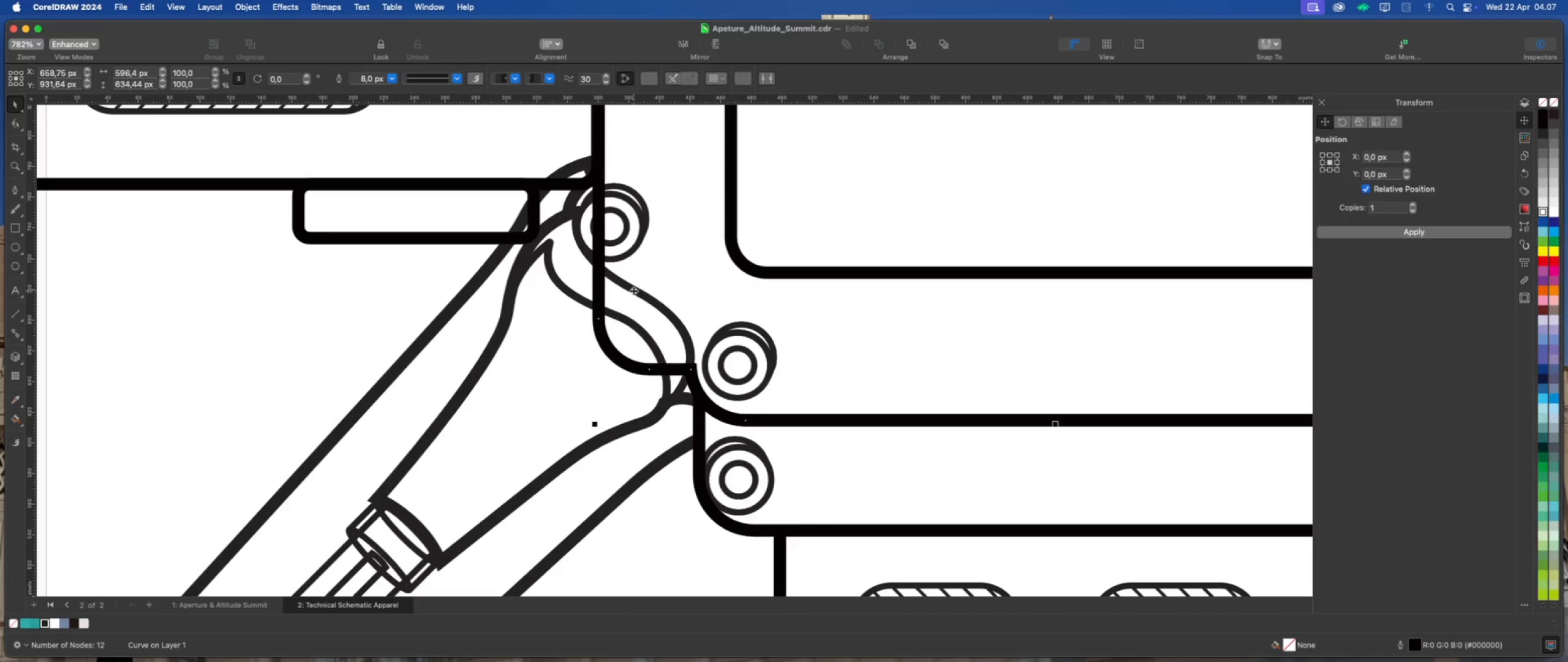 
right_click([633, 291])
 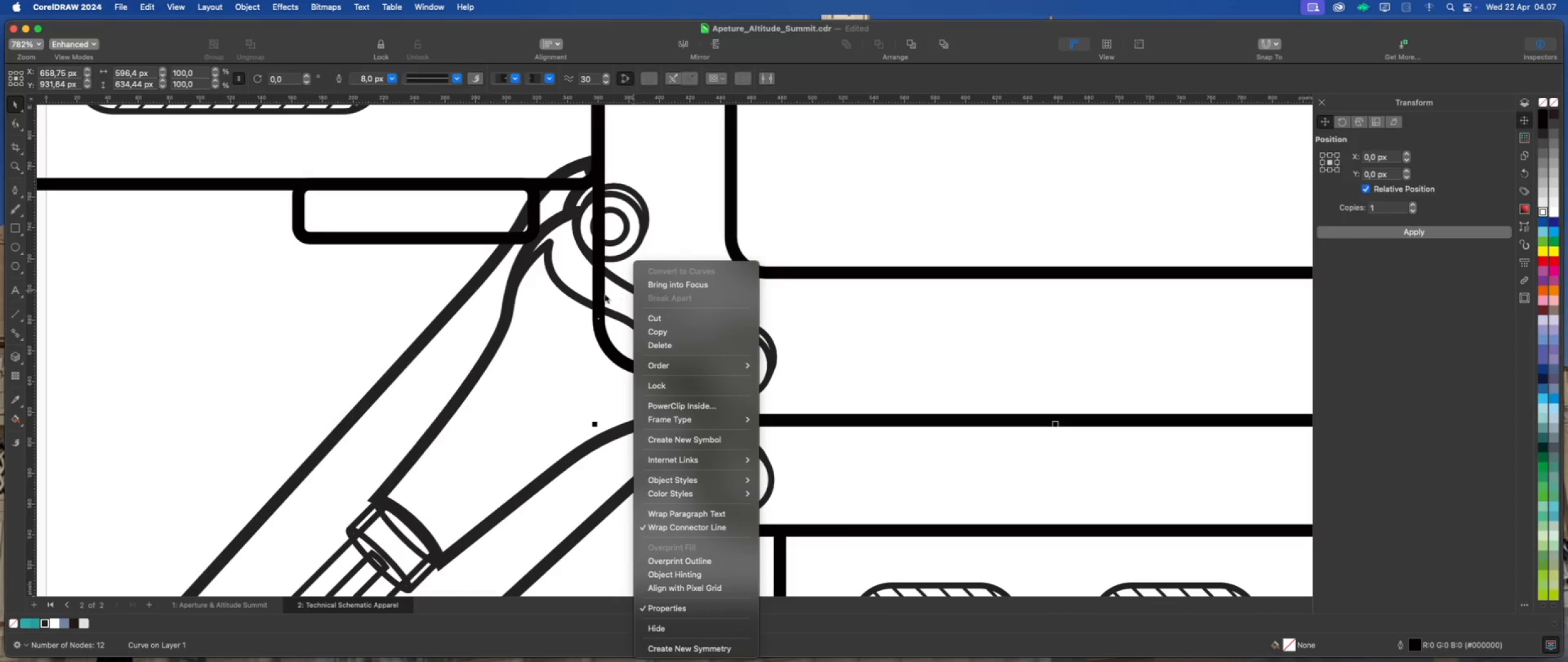 
left_click([401, 263])
 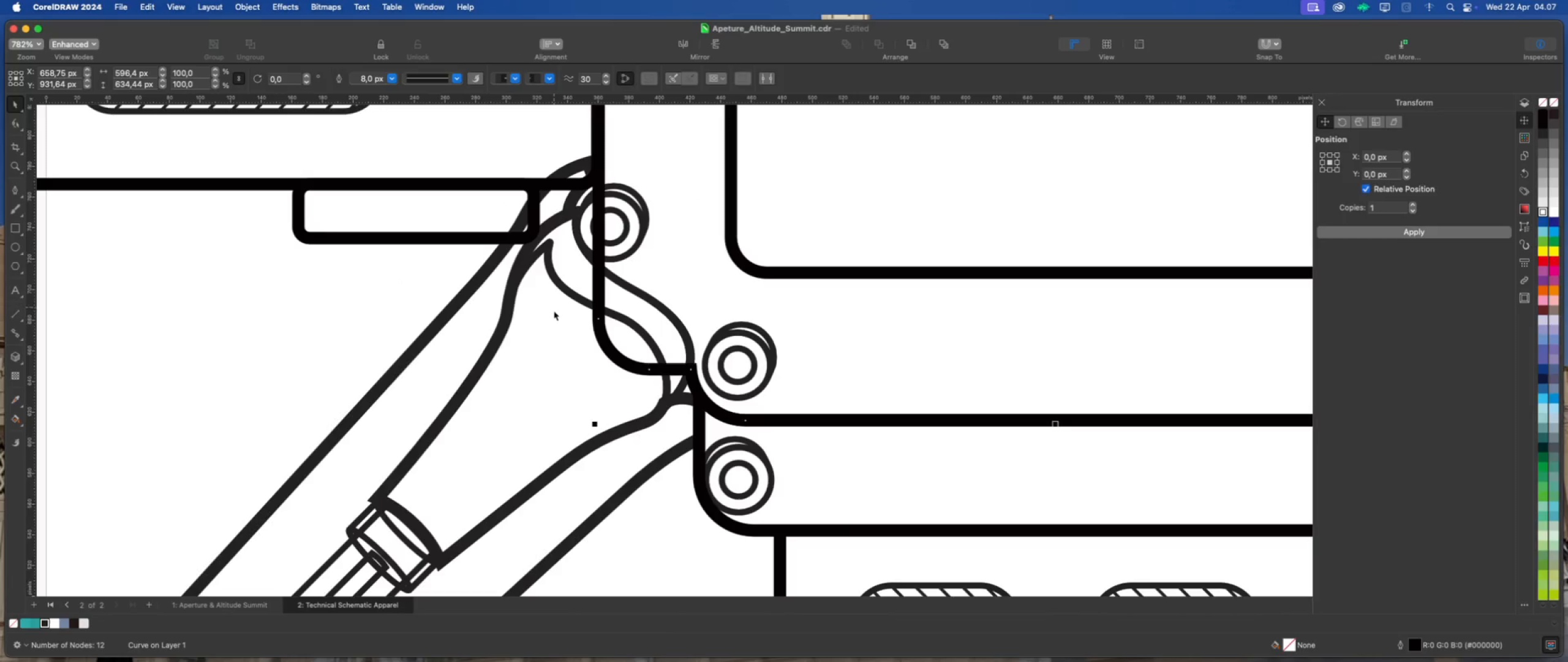 
left_click([554, 317])
 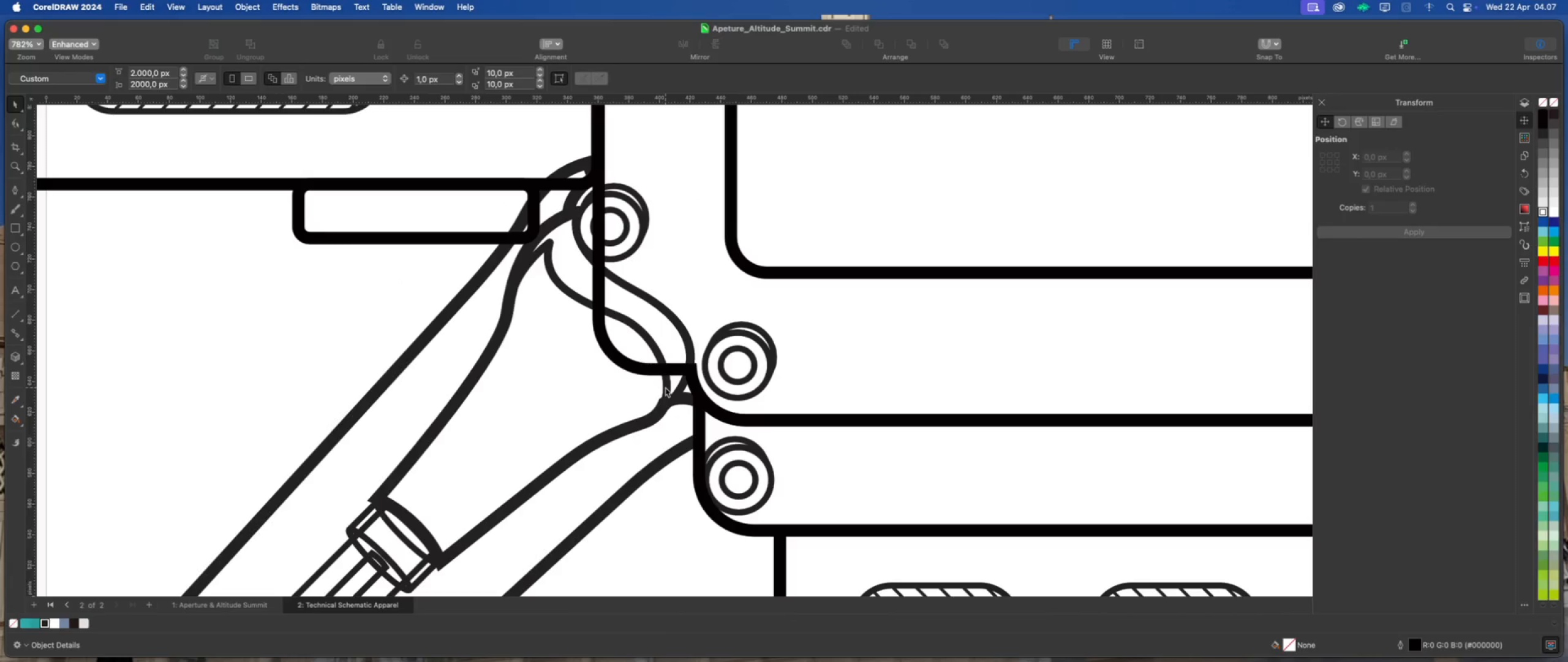 
left_click([665, 383])
 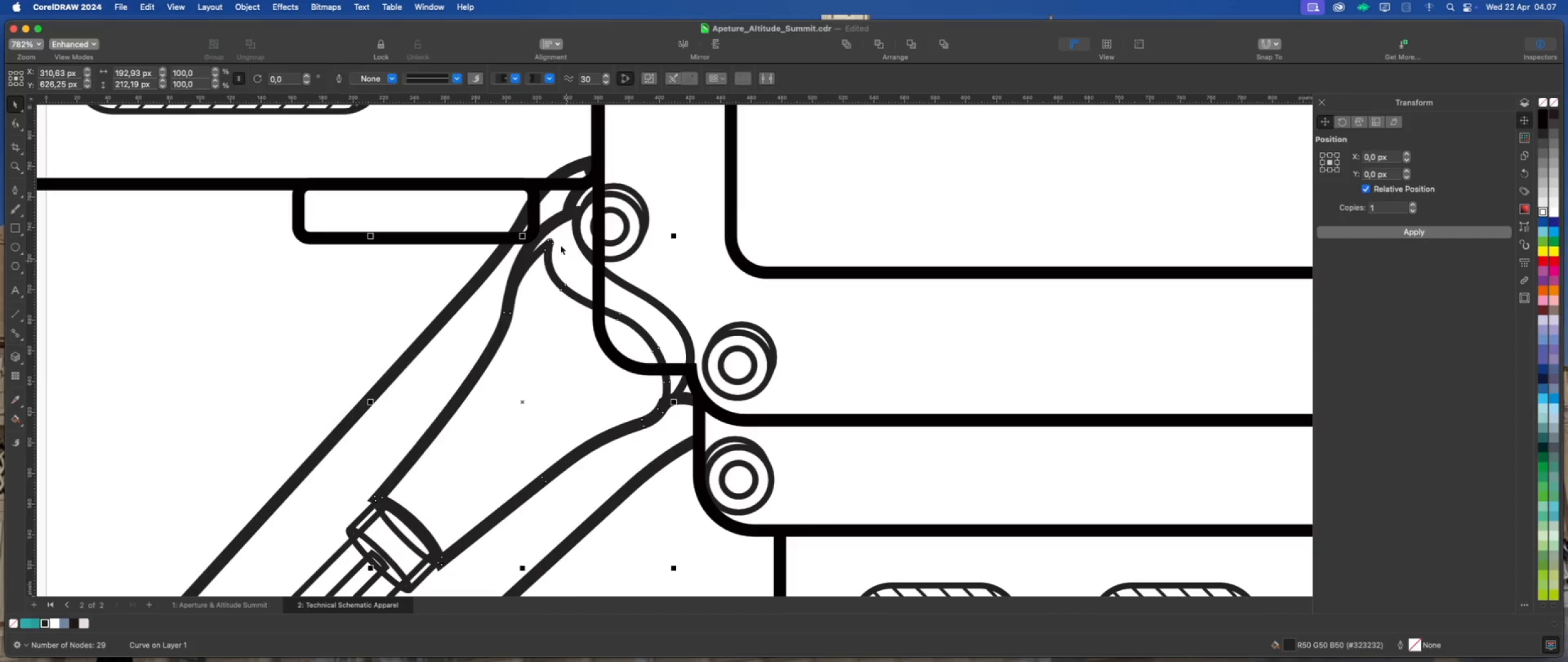 
left_click([552, 224])
 